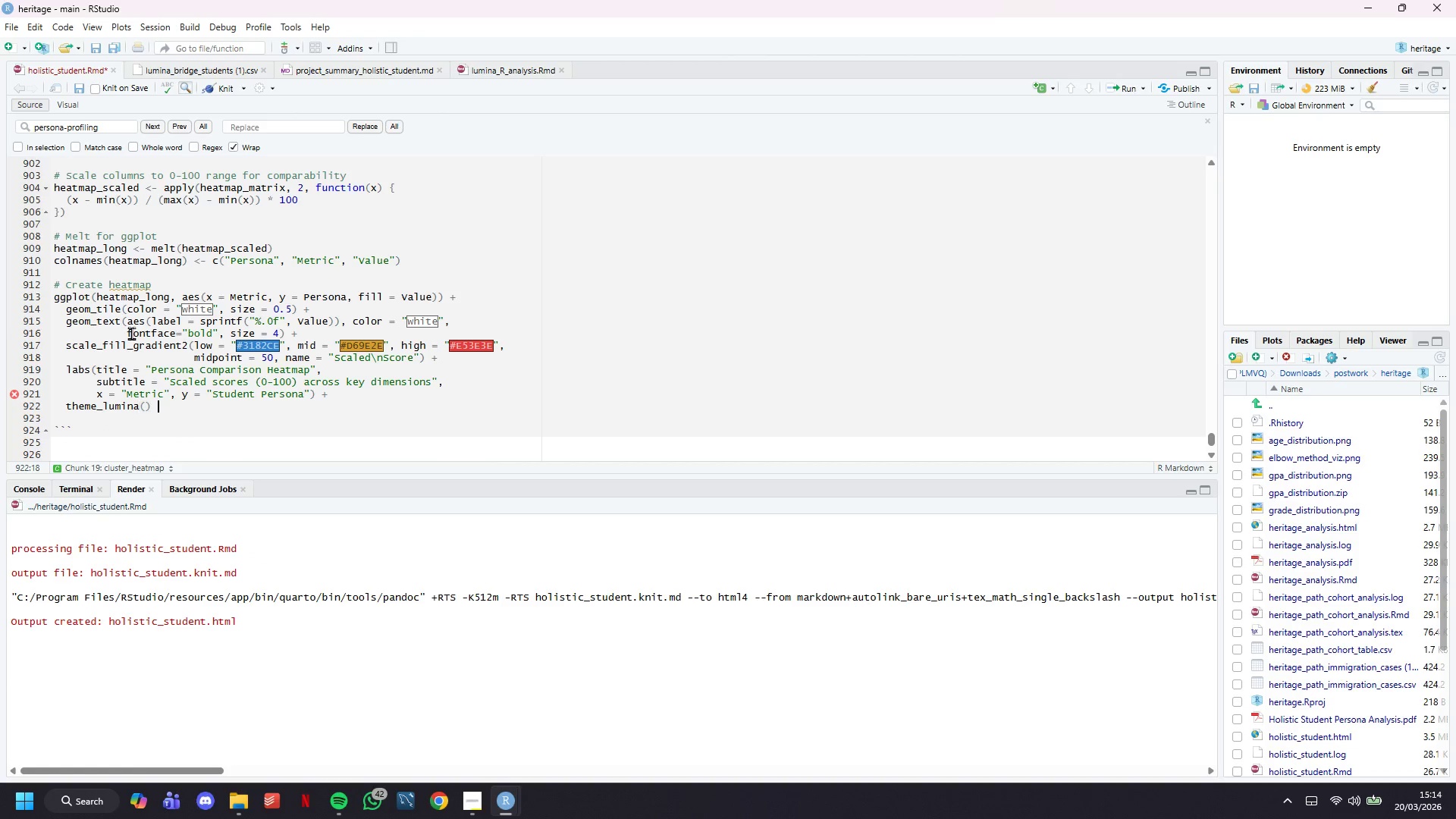 
key(Space)
 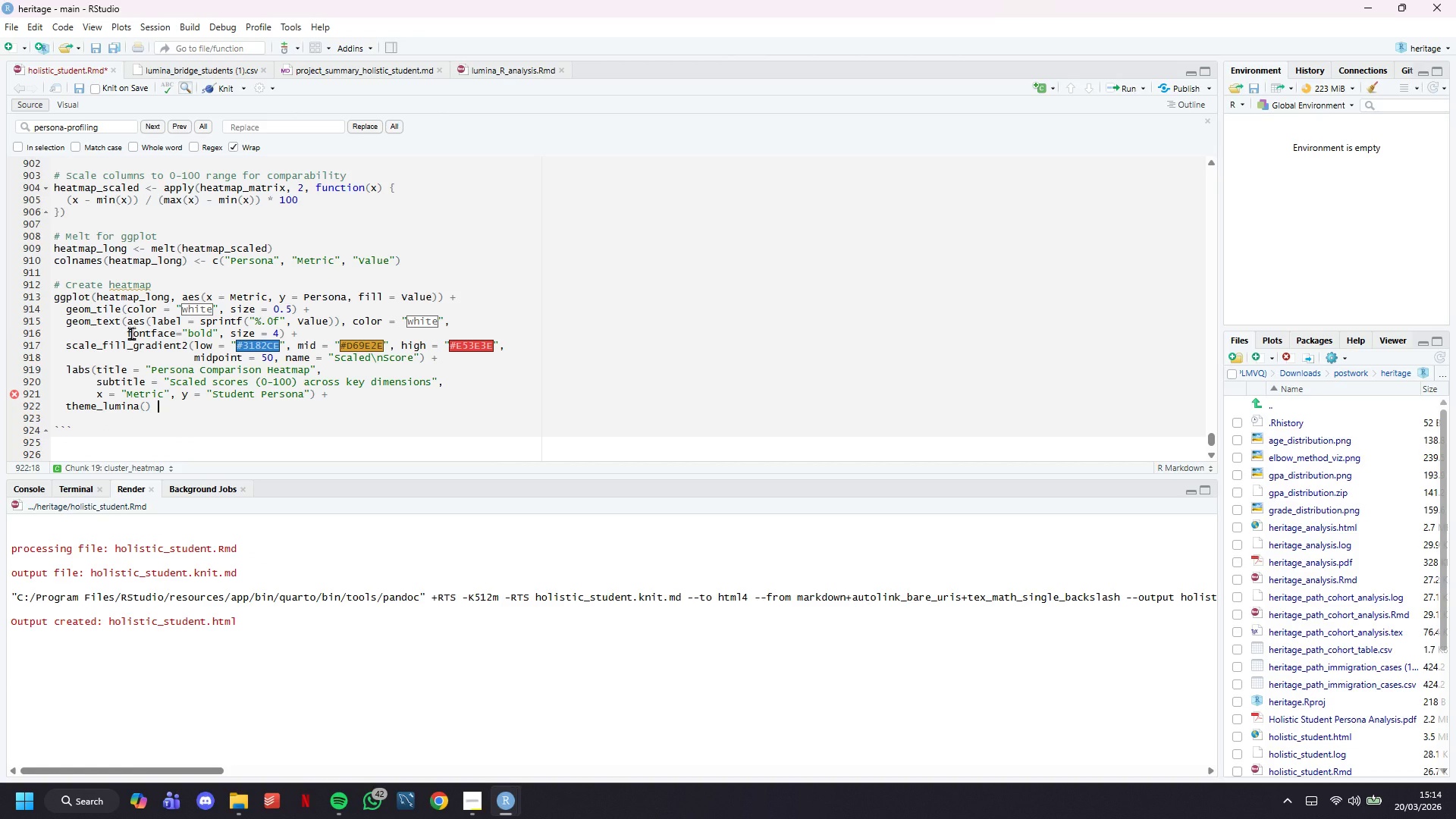 
key(Shift+Equal)
 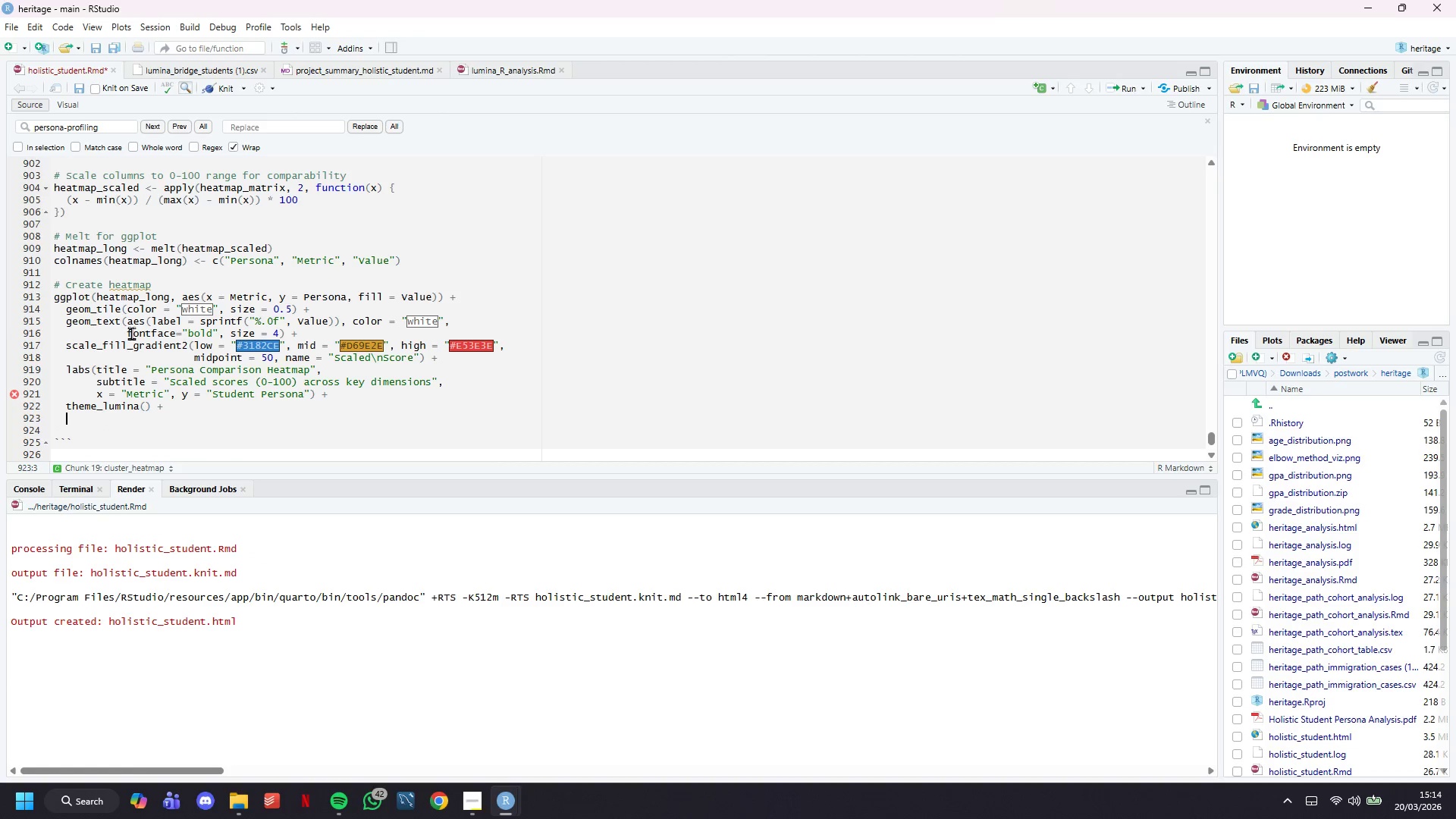 
key(Enter)
 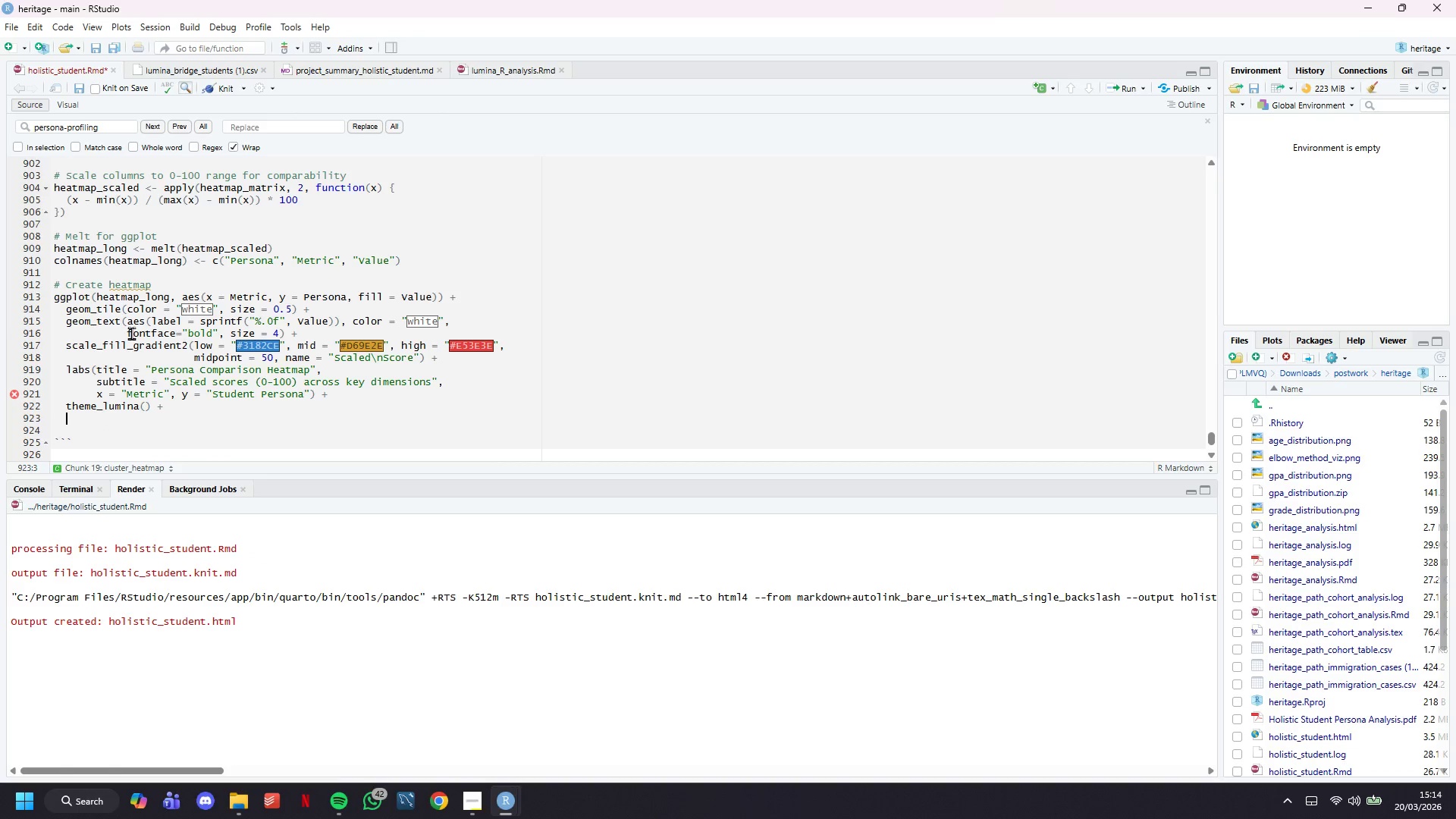 
type(theme(ai)
key(Backspace)
type(xist)
key(Backspace)
type(.text.x =)
key(Backspace)
type(= element_text(angle = 45, hjust -=1)
 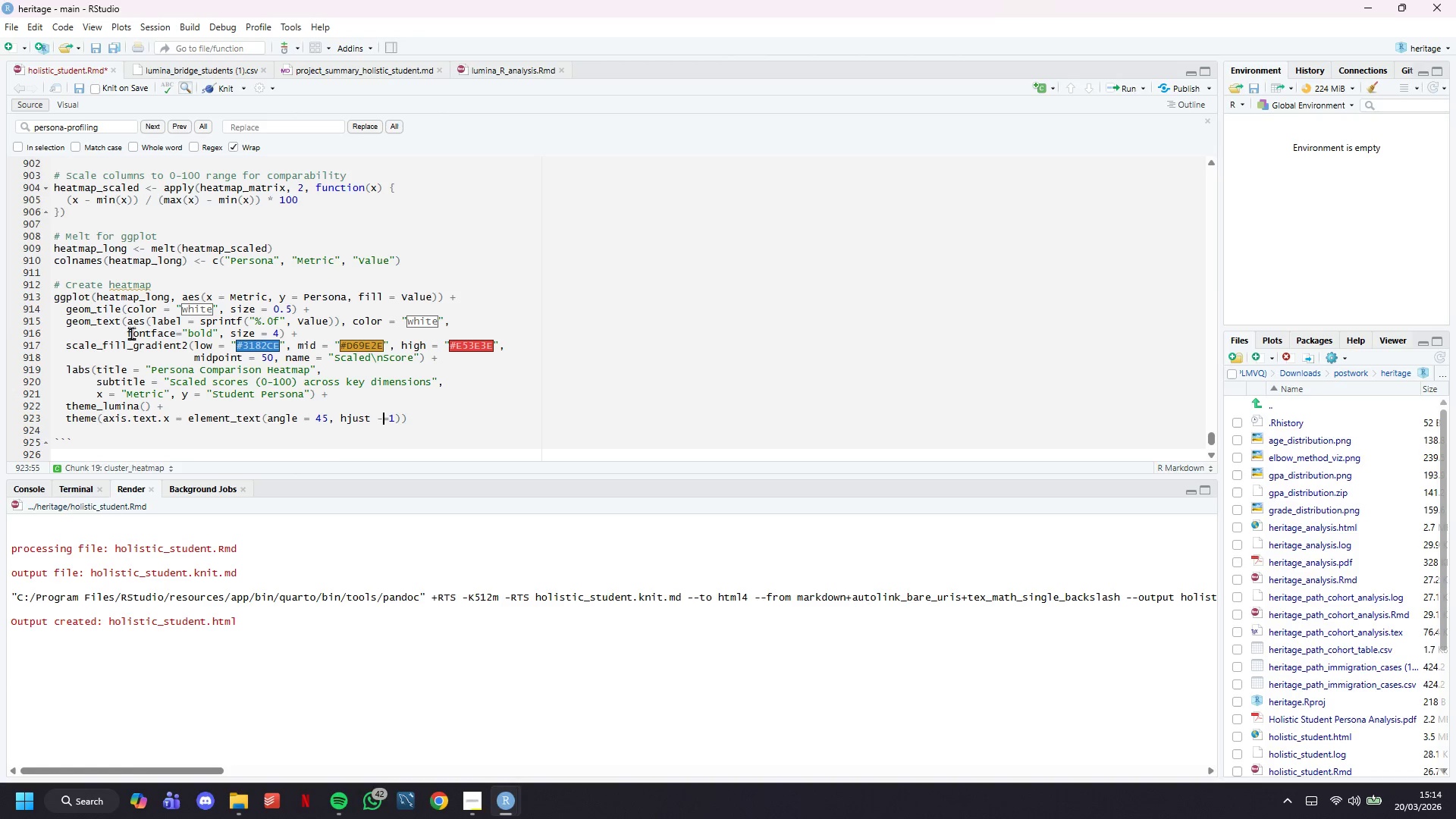 
 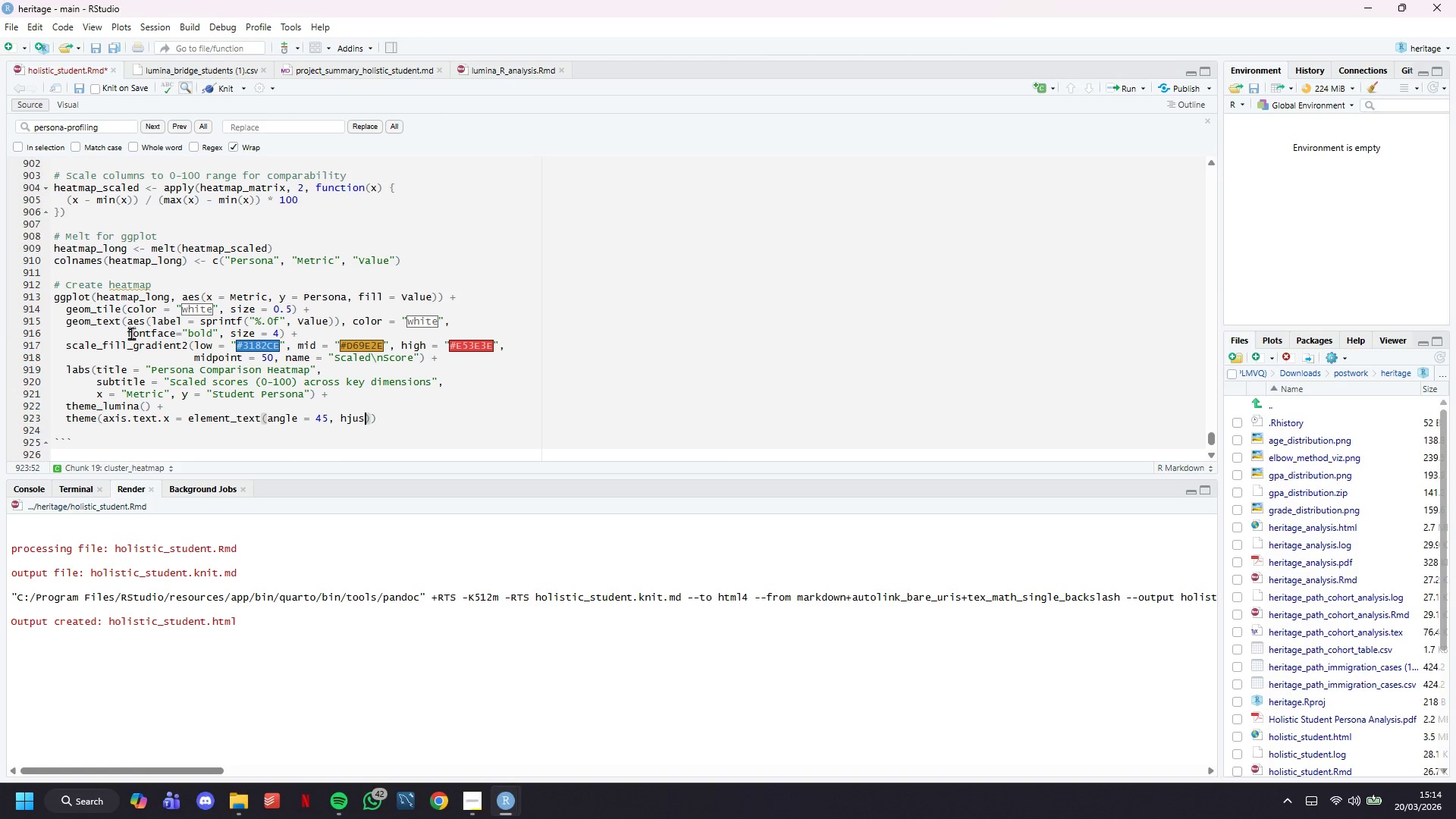 
key(ArrowLeft)
 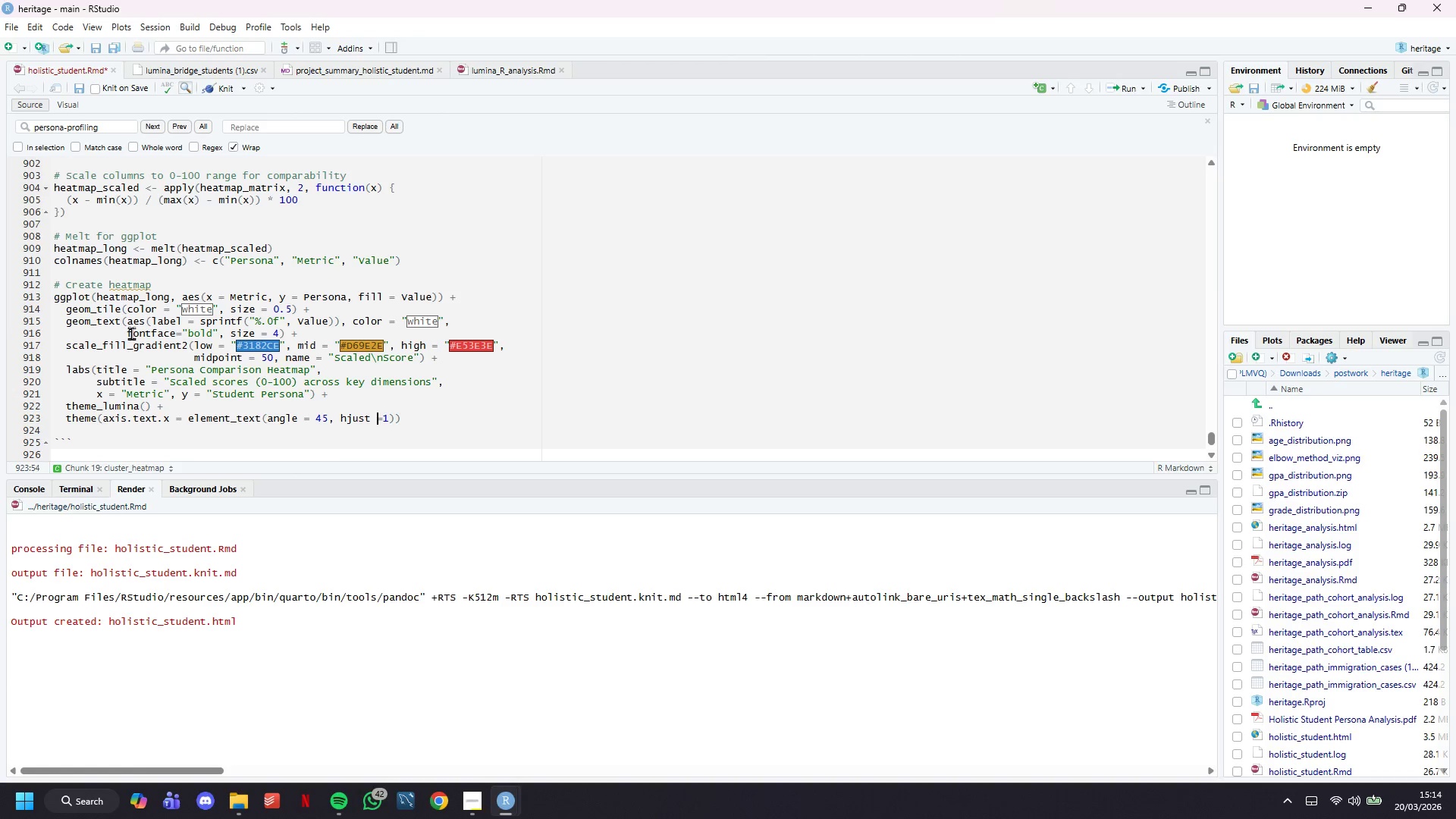 
key(ArrowLeft)
 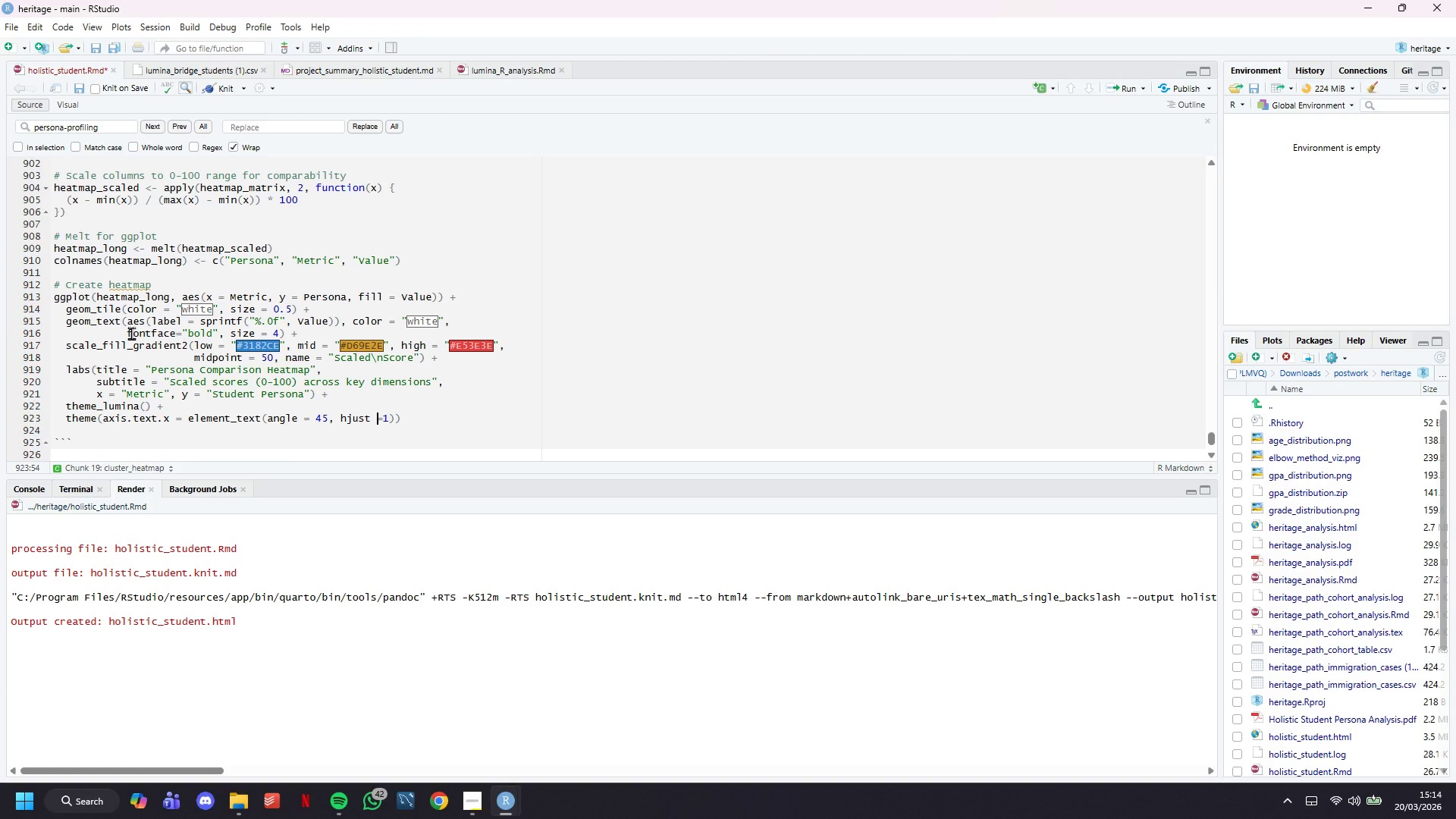 
key(Backspace)
 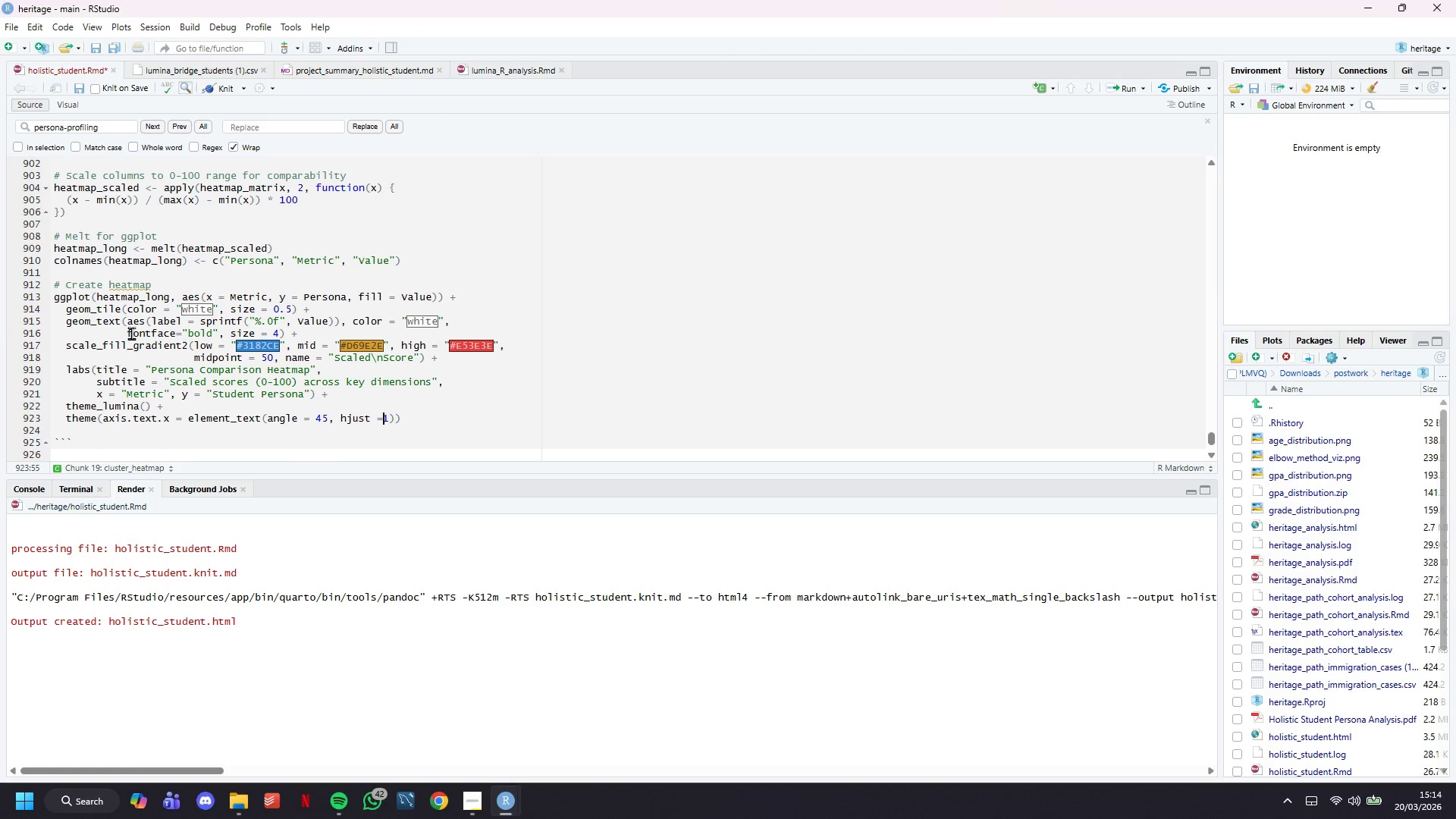 
key(ArrowRight)
 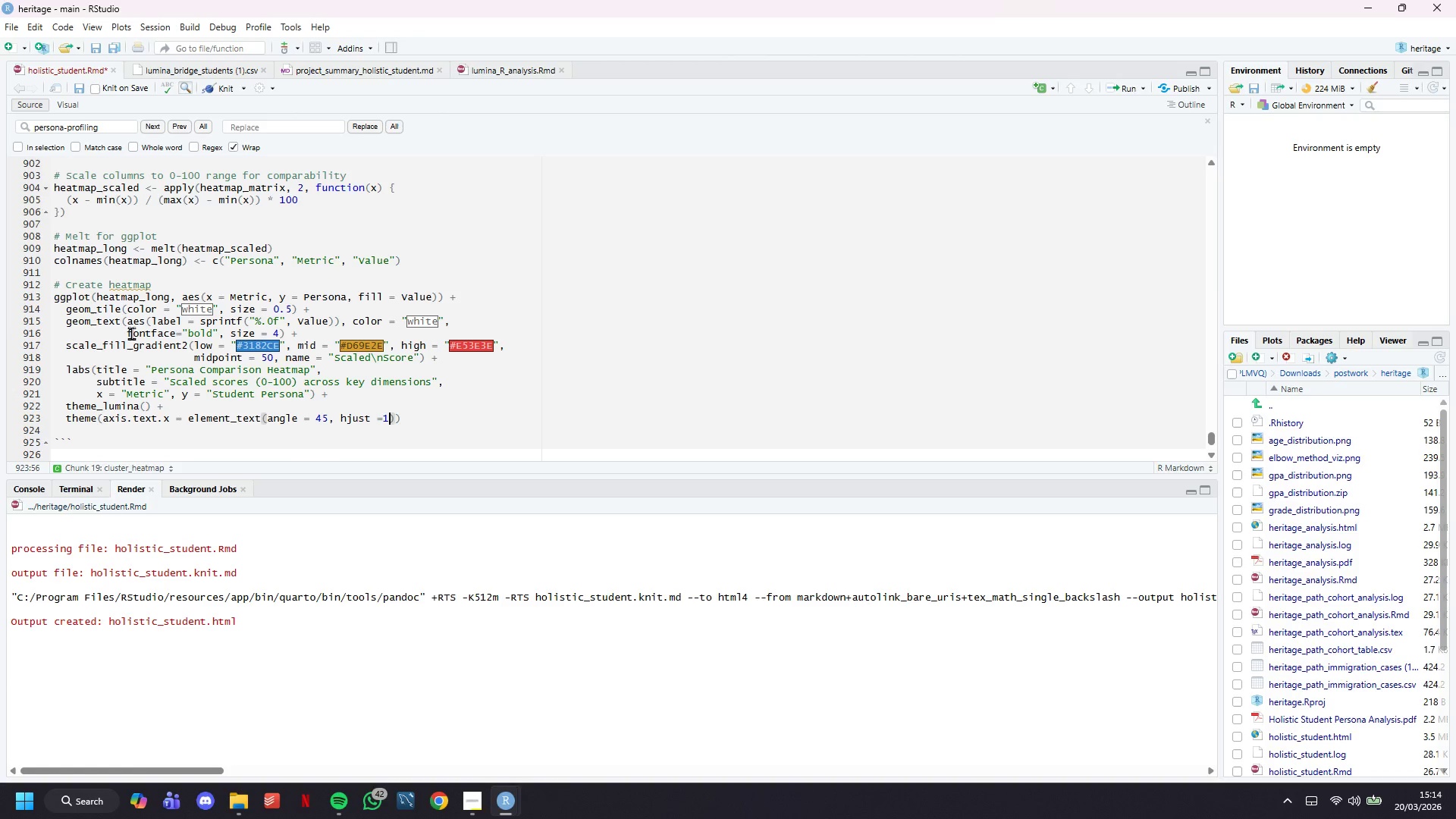 
key(ArrowRight)
 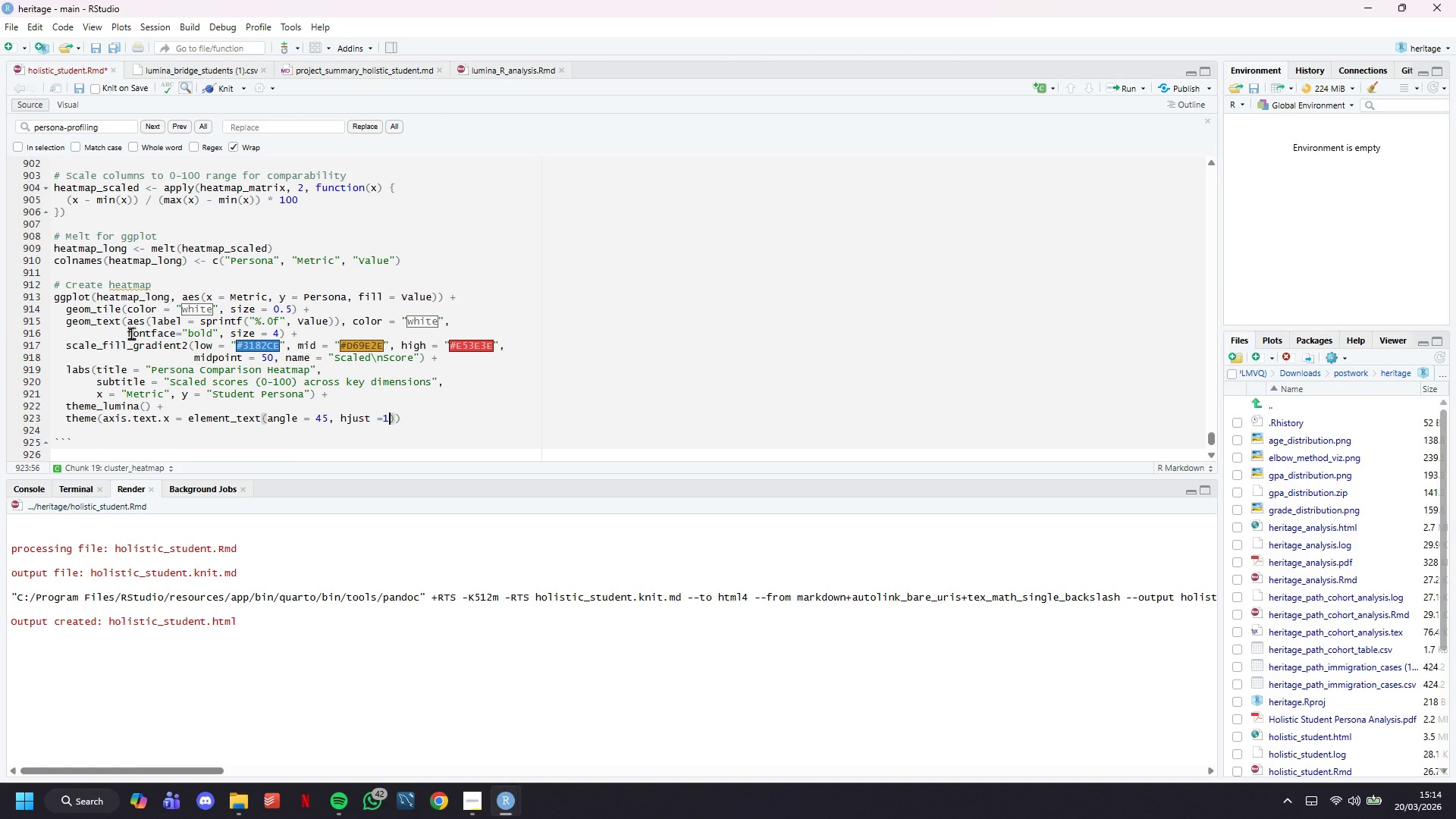 
key(ArrowRight)
 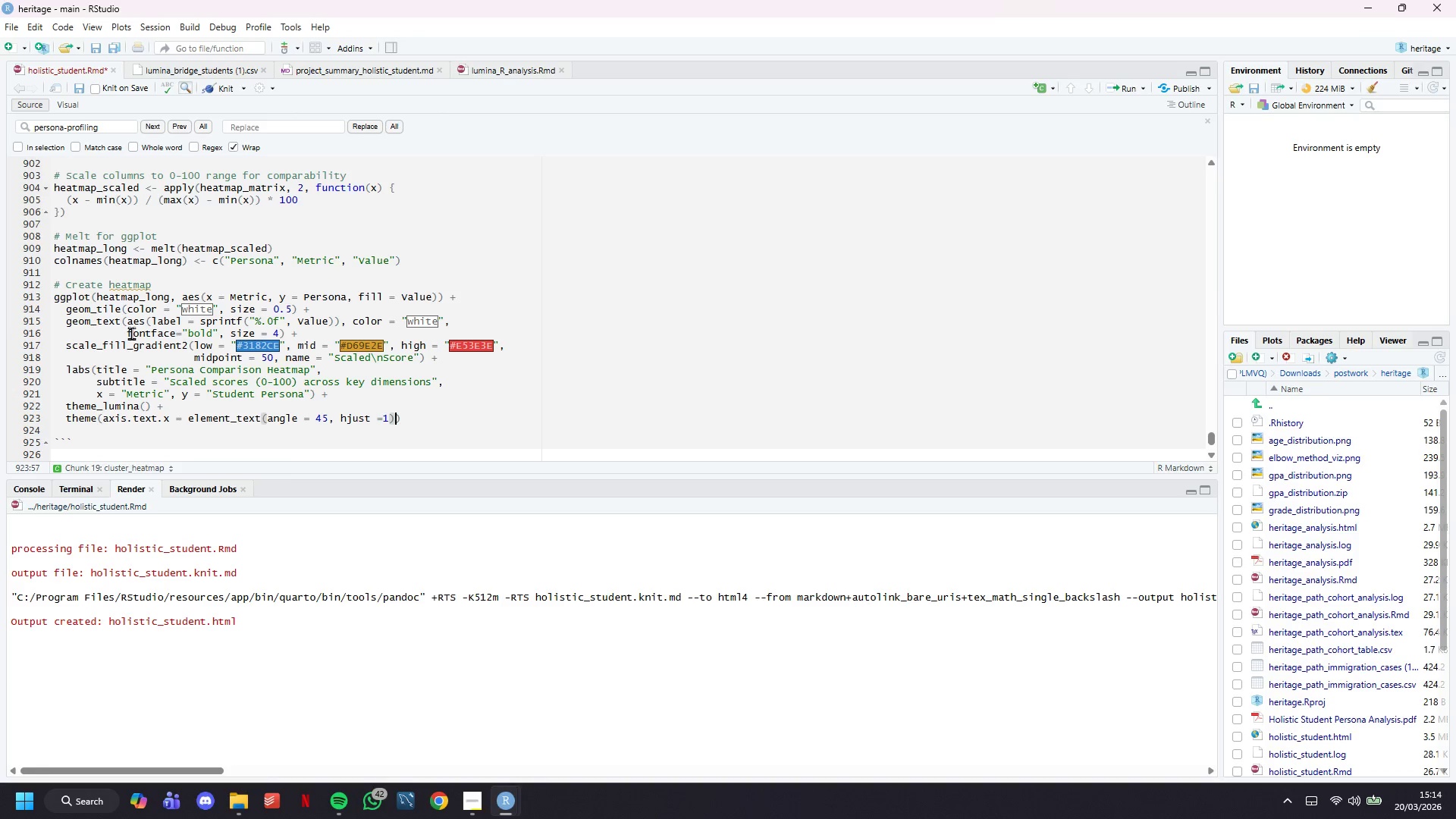 
key(Comma)
 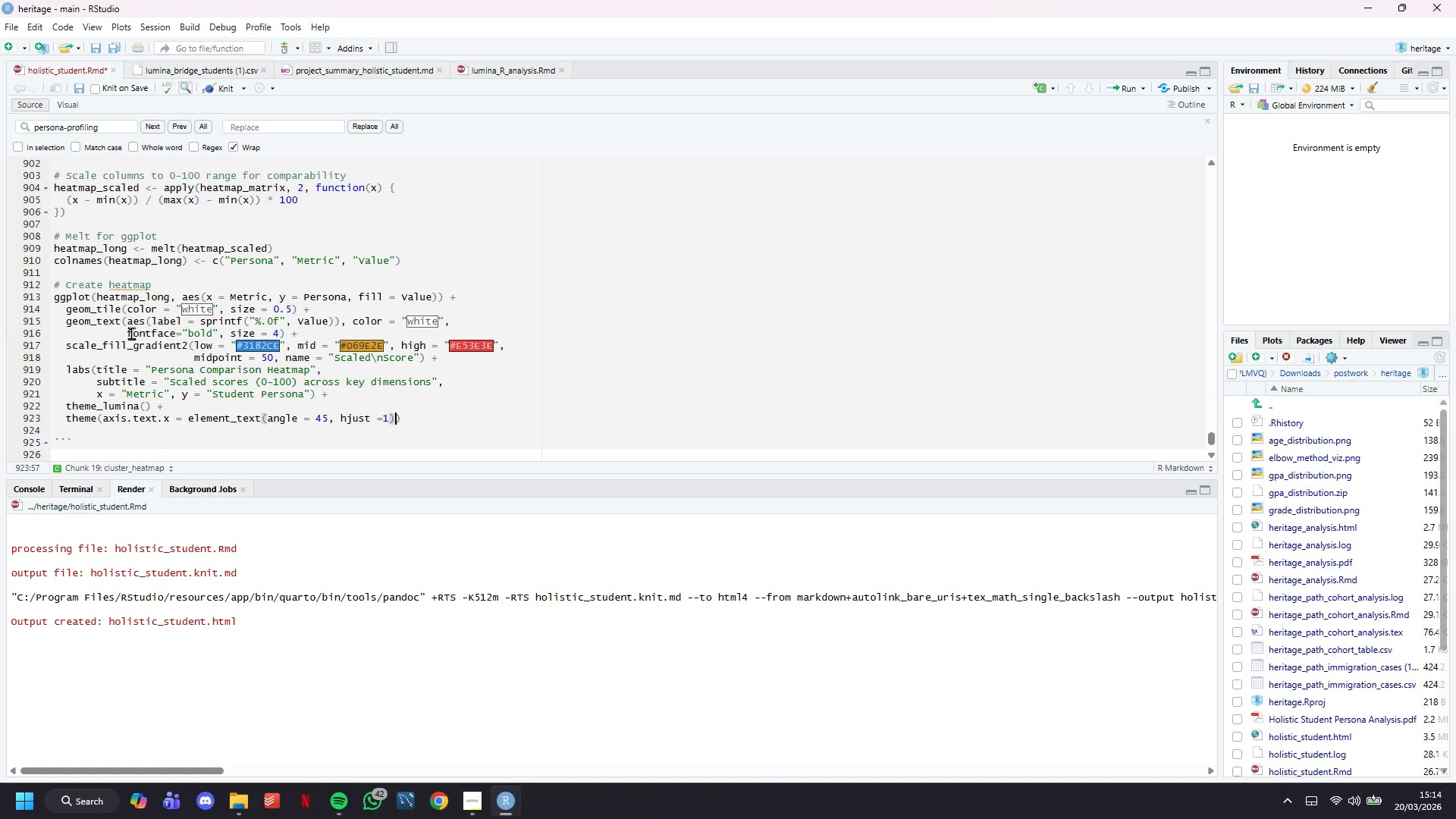 
key(Enter)
 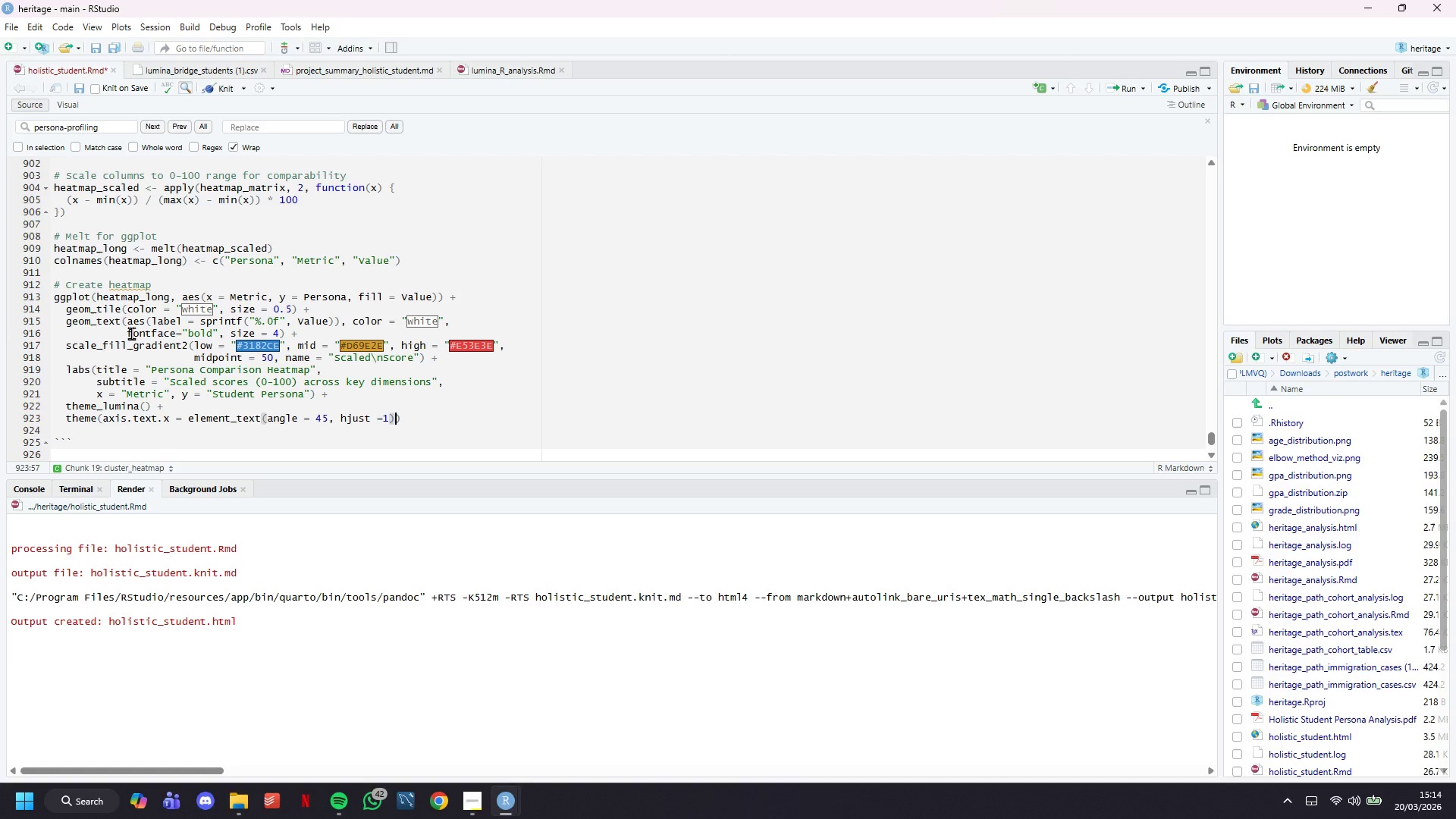 
type(panel.grid = element_n)
key(Backspace)
type(blank()
 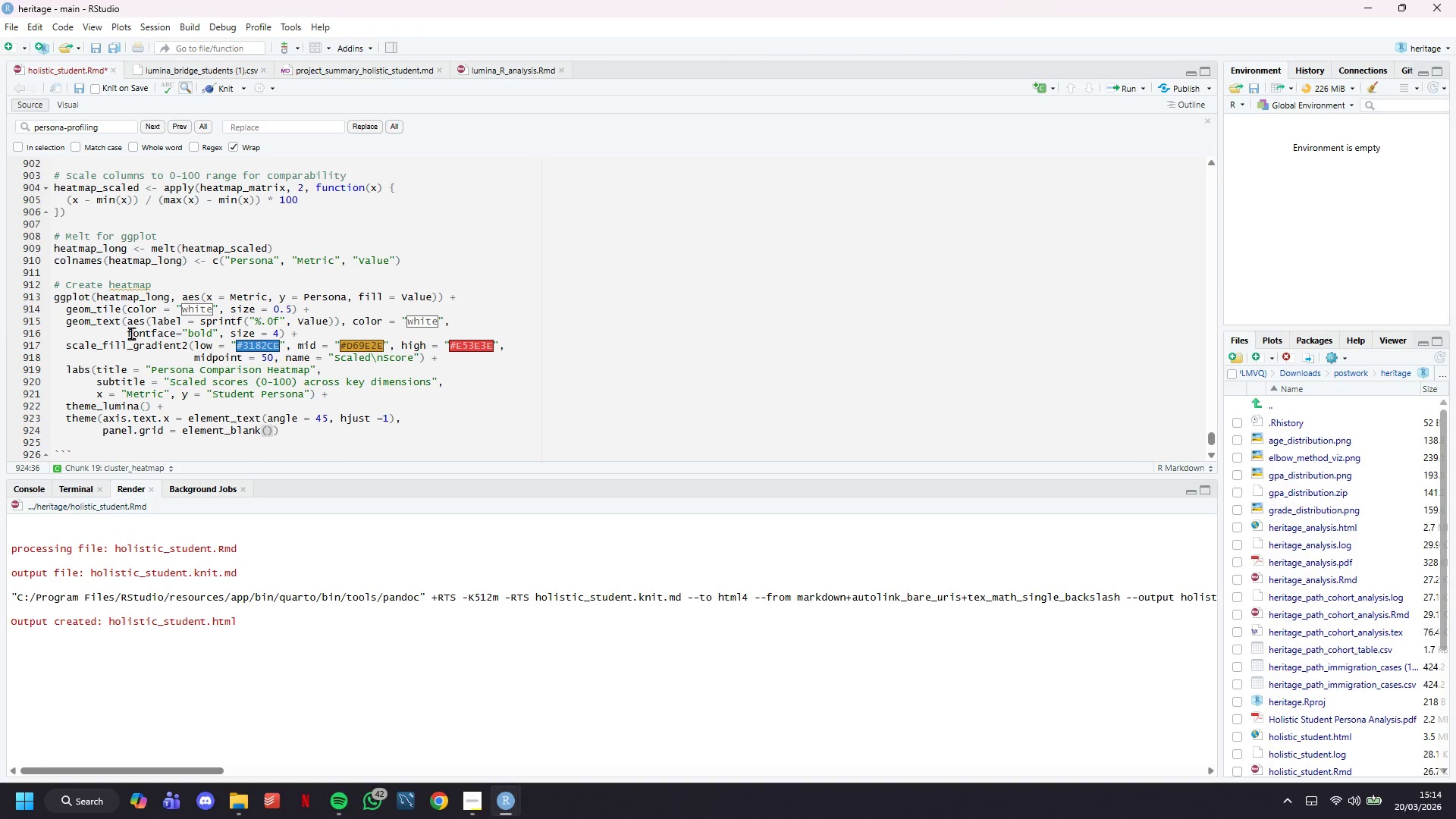 
key(ArrowRight)
 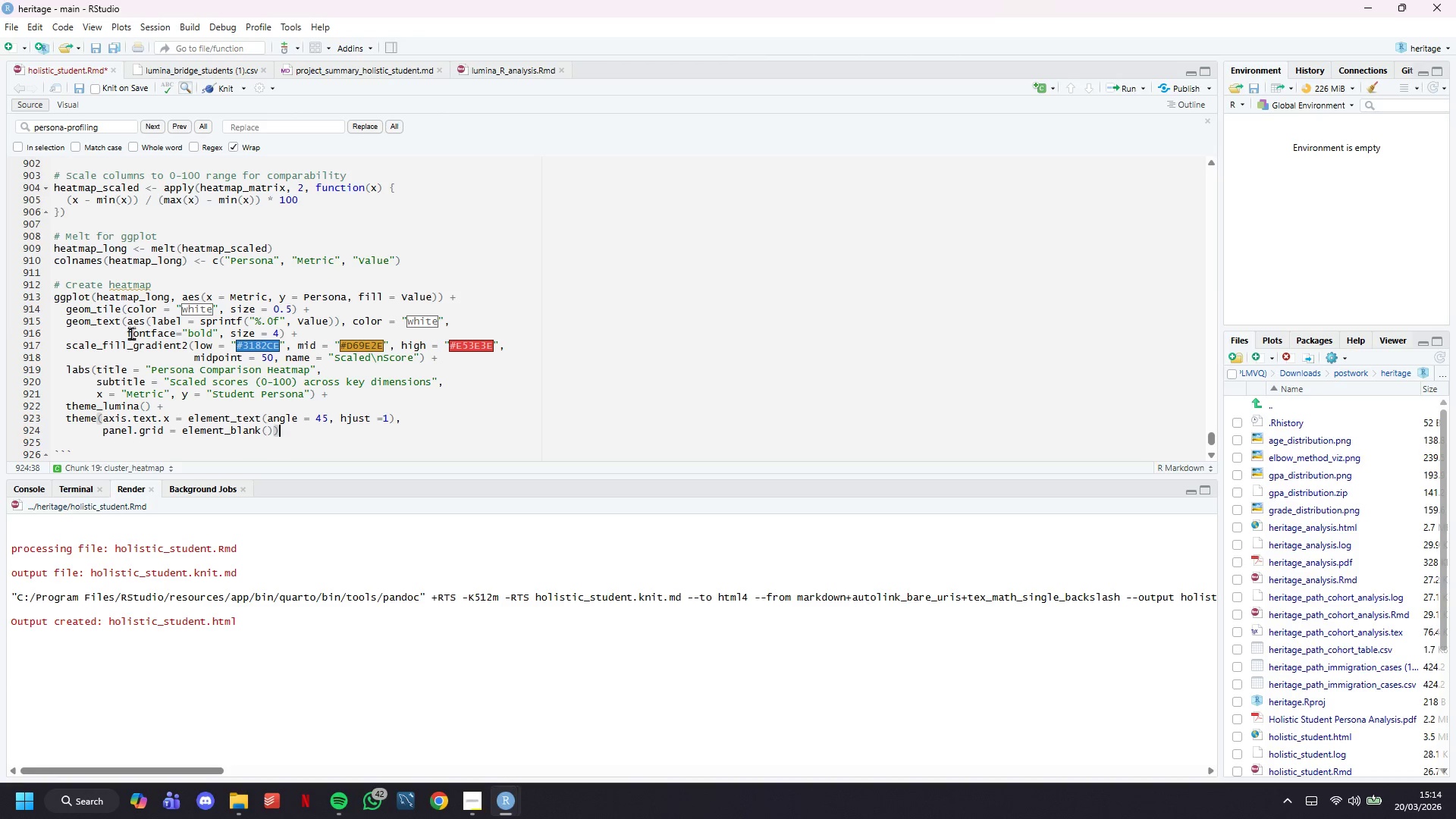 
key(ArrowRight)
 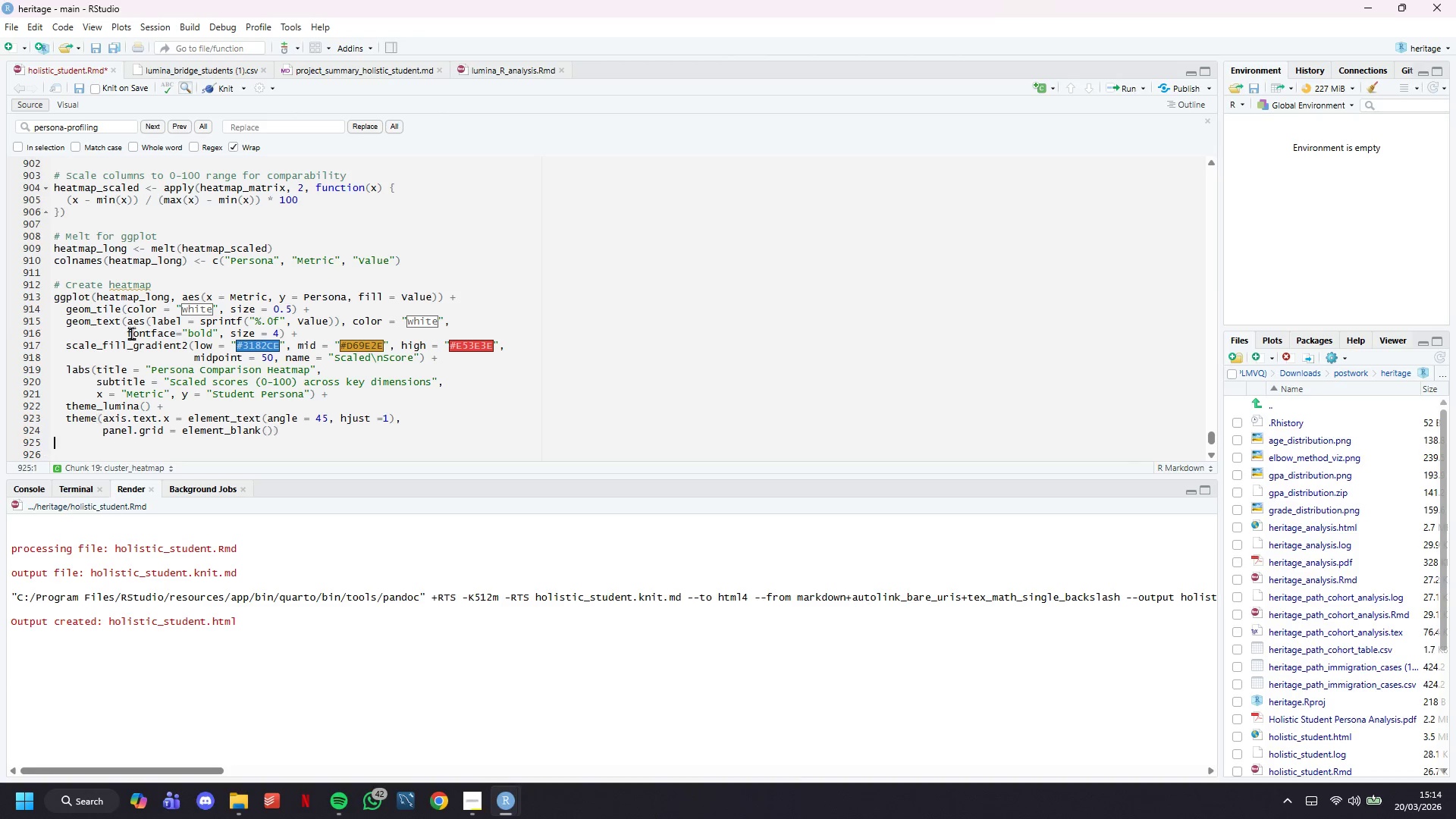 
key(Enter)
 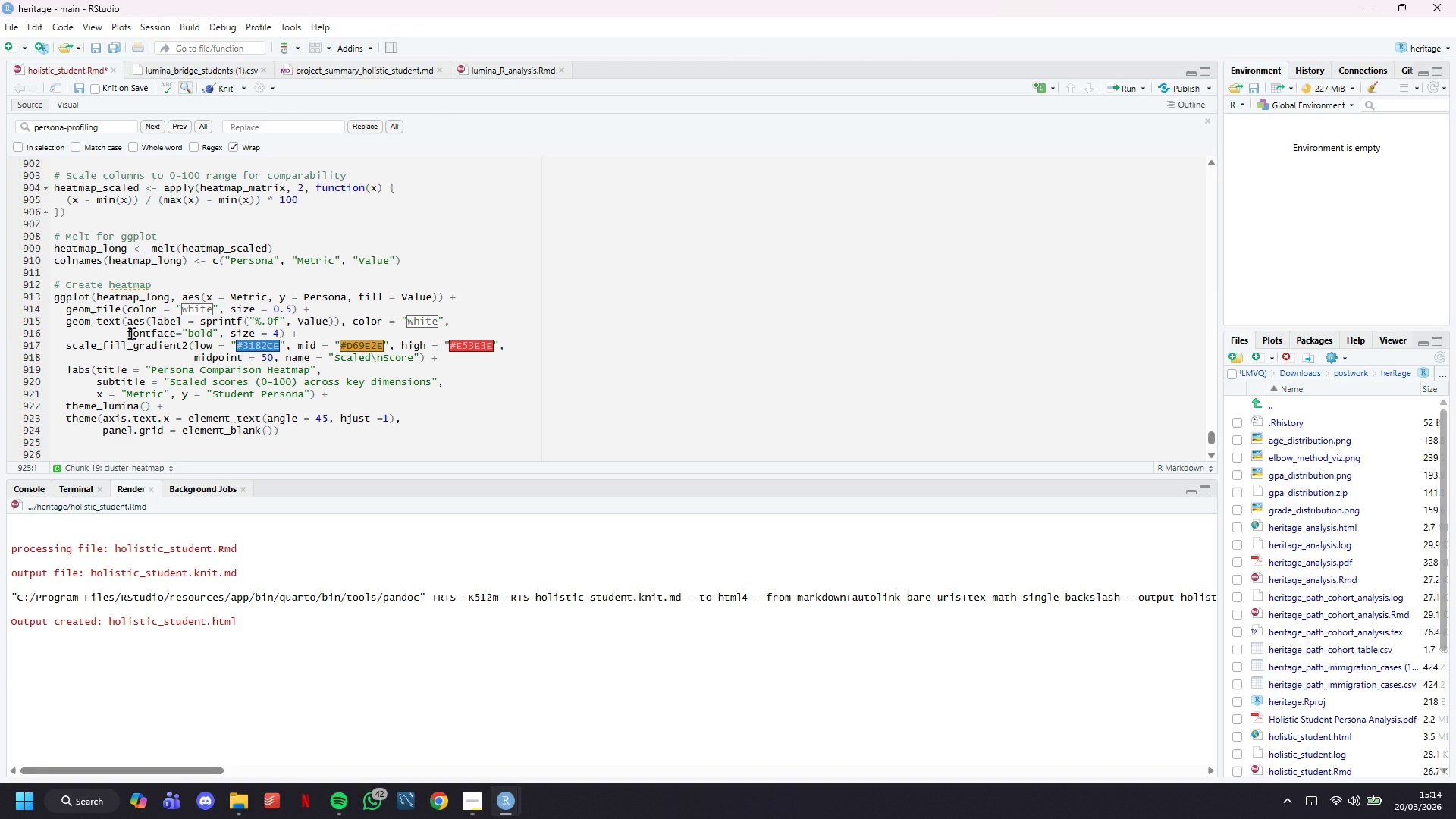 
key(Enter)
 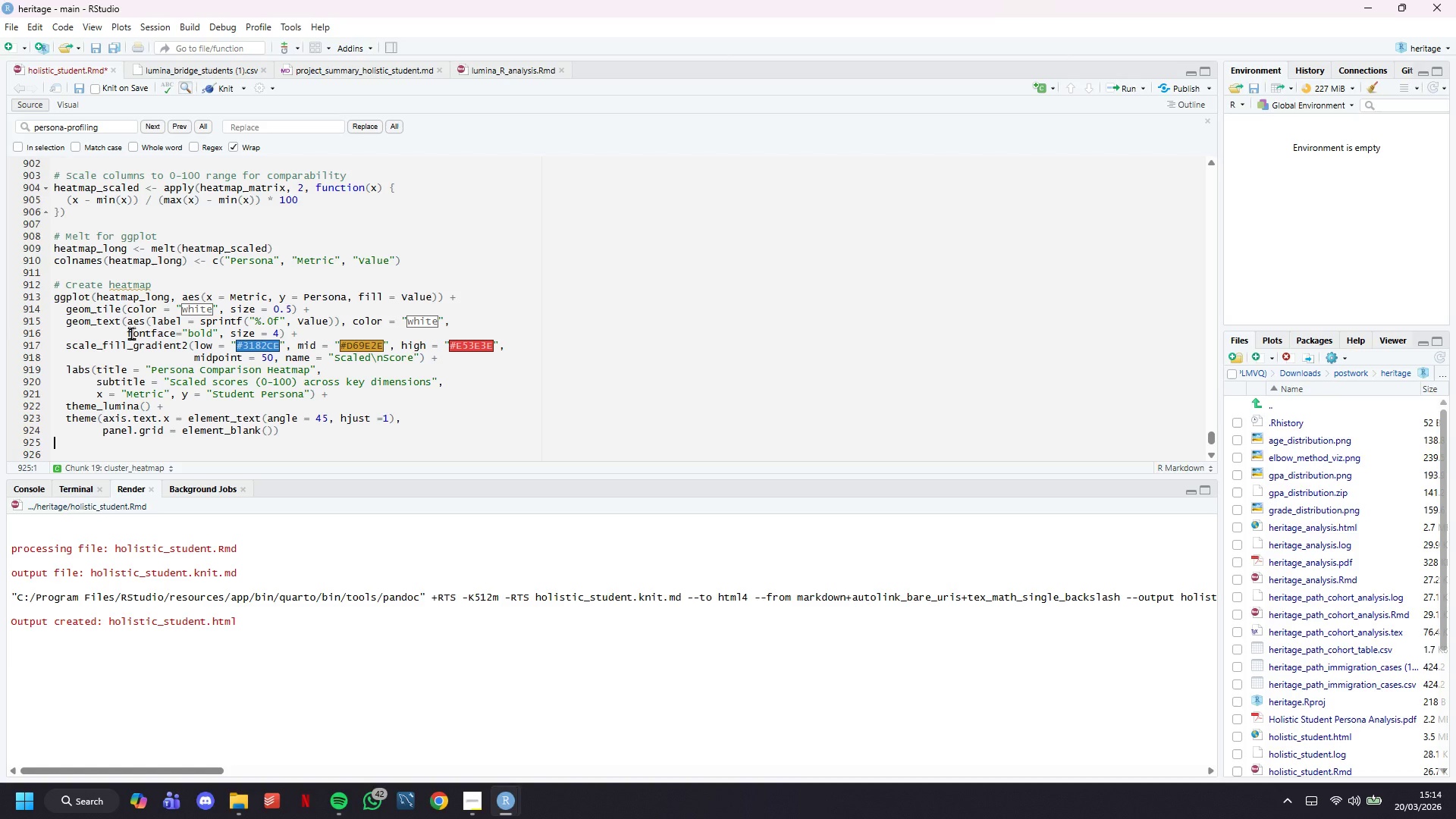 
scroll: coordinate [103, 293], scroll_direction: down, amount: 7.0
 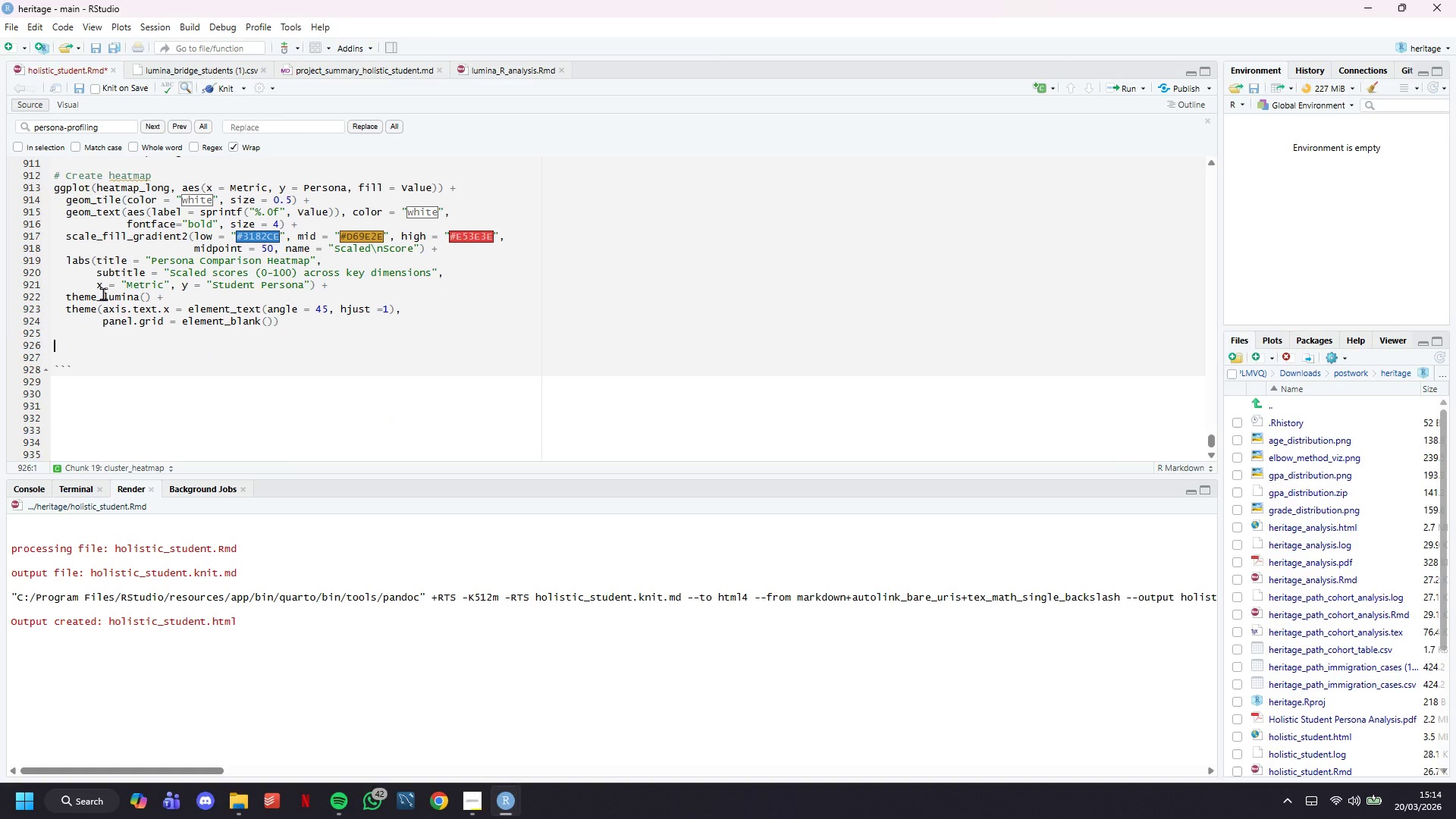 
type(ggsave("lumina_heatmap_R.png)
 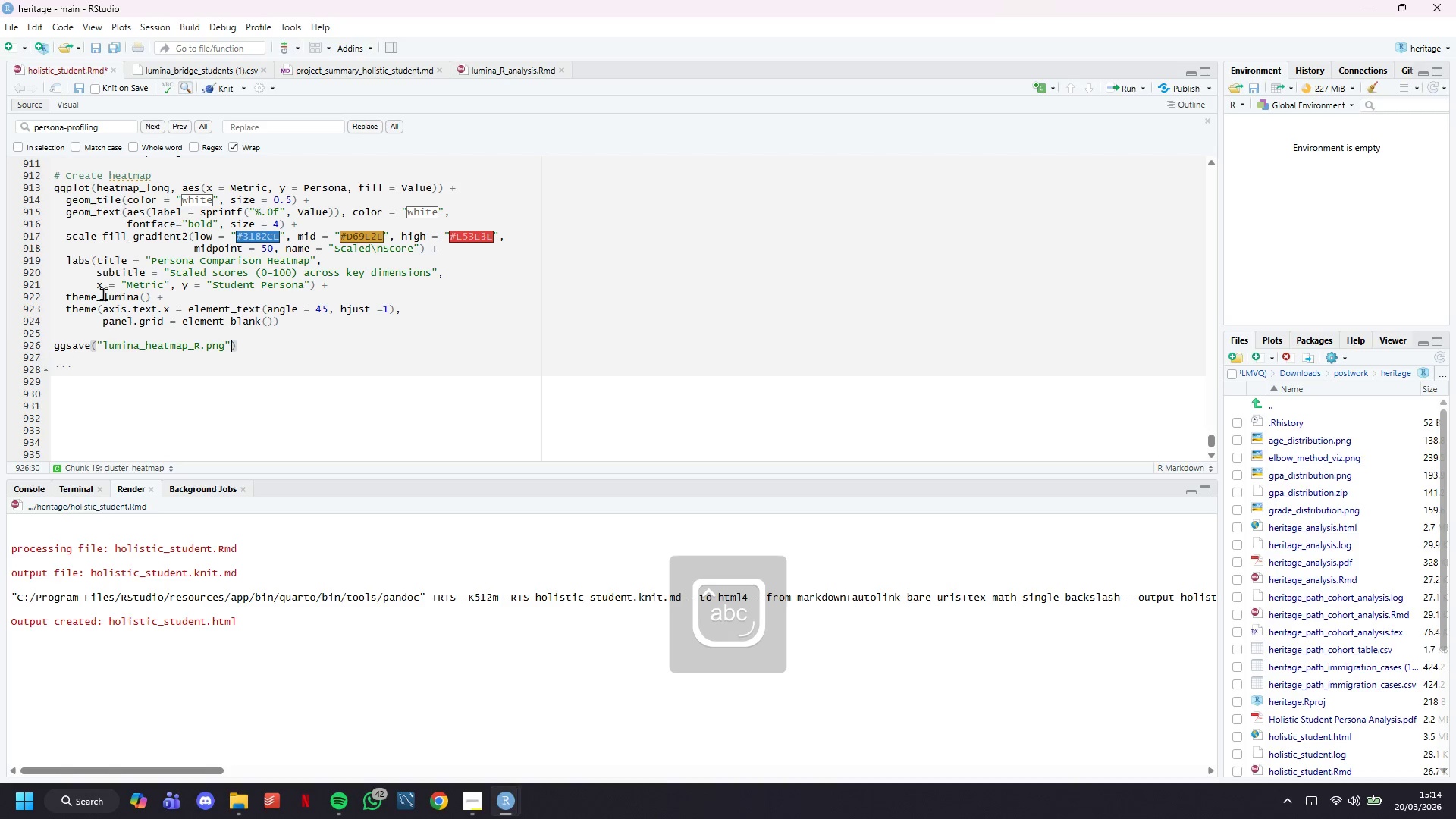 
 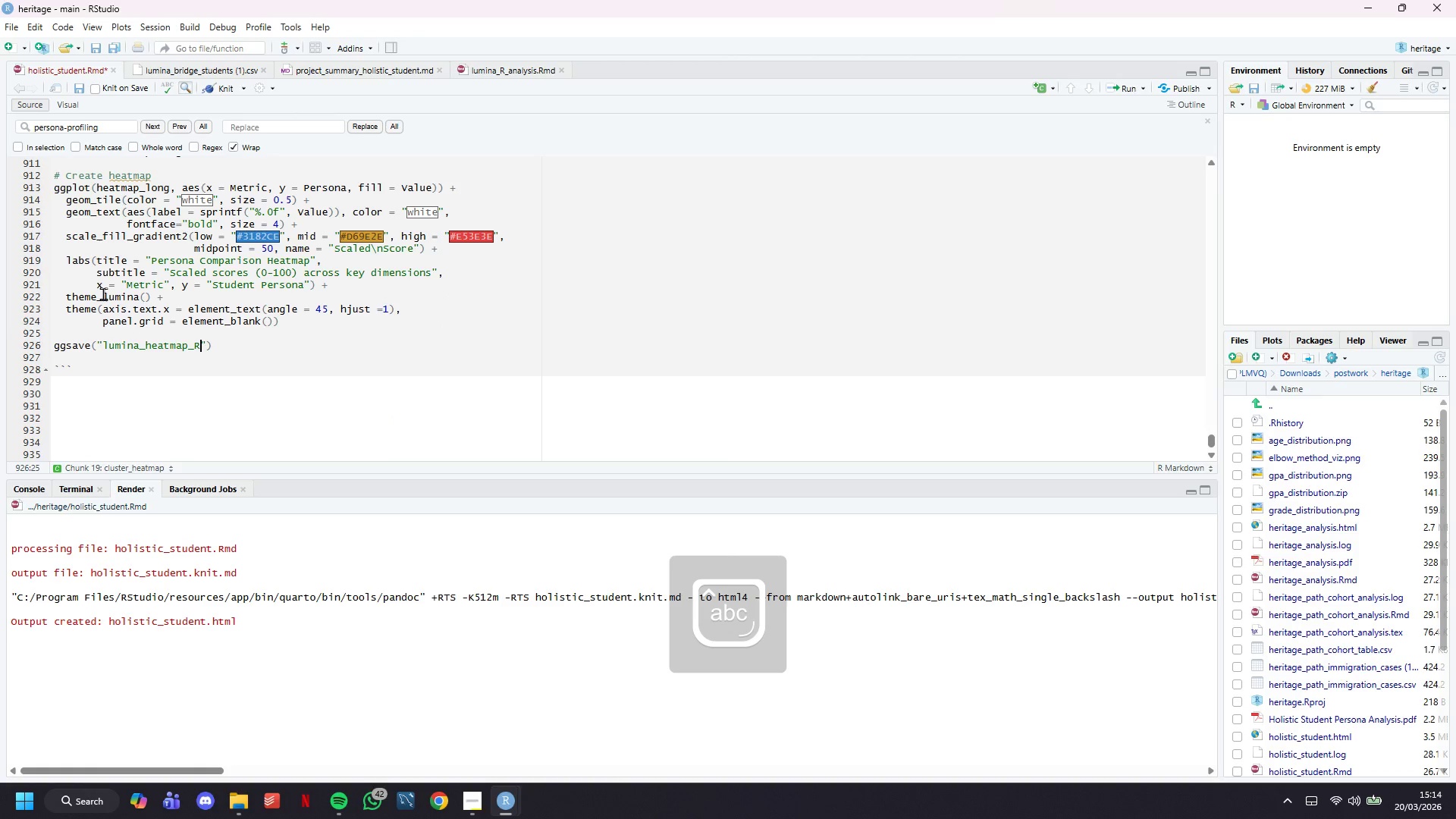 
key(ArrowRight)
 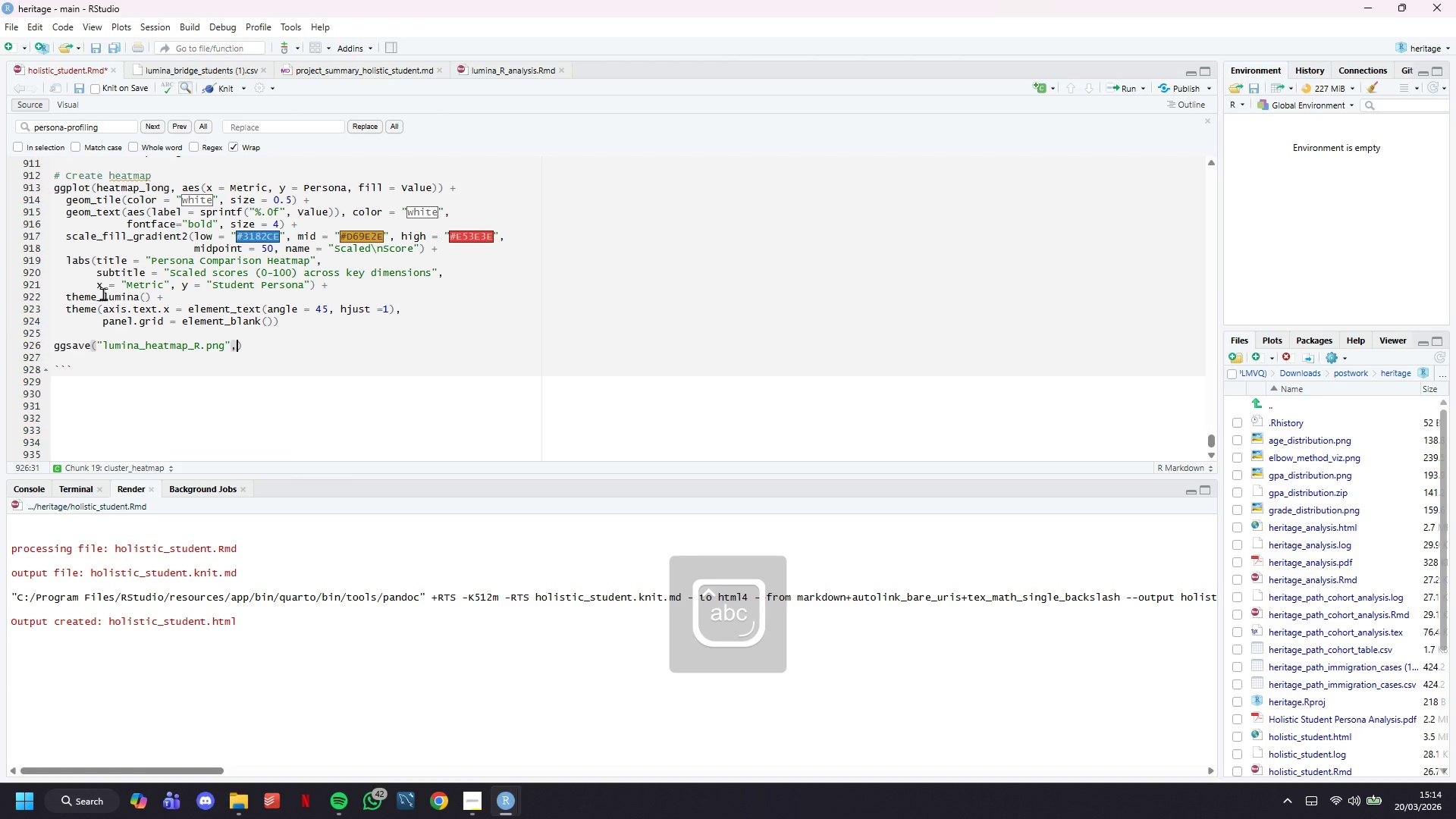 
type(, width = 12, height = 99)
key(Backspace)
type(8, dpi = 300)
 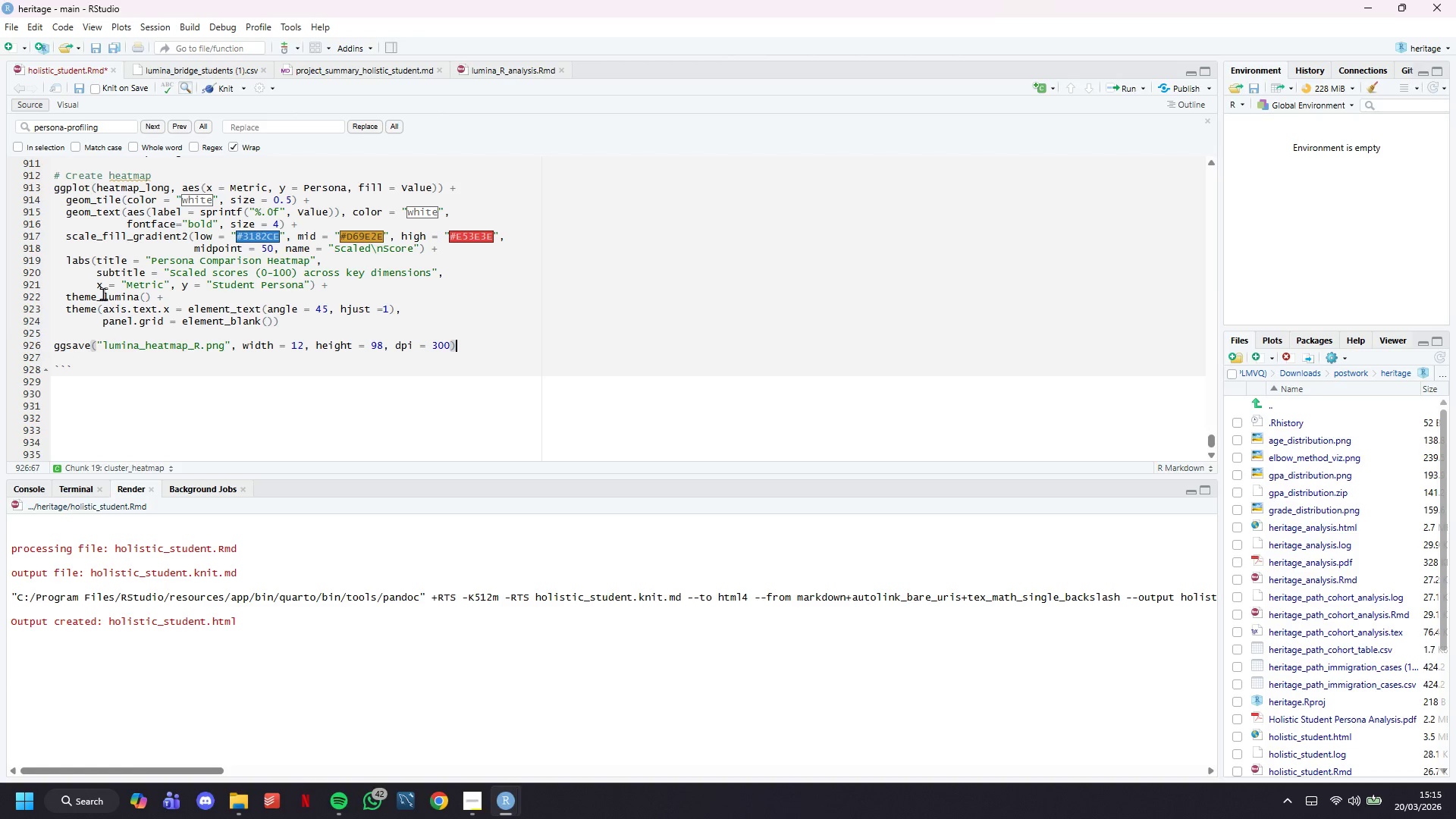 
key(ArrowRight)
 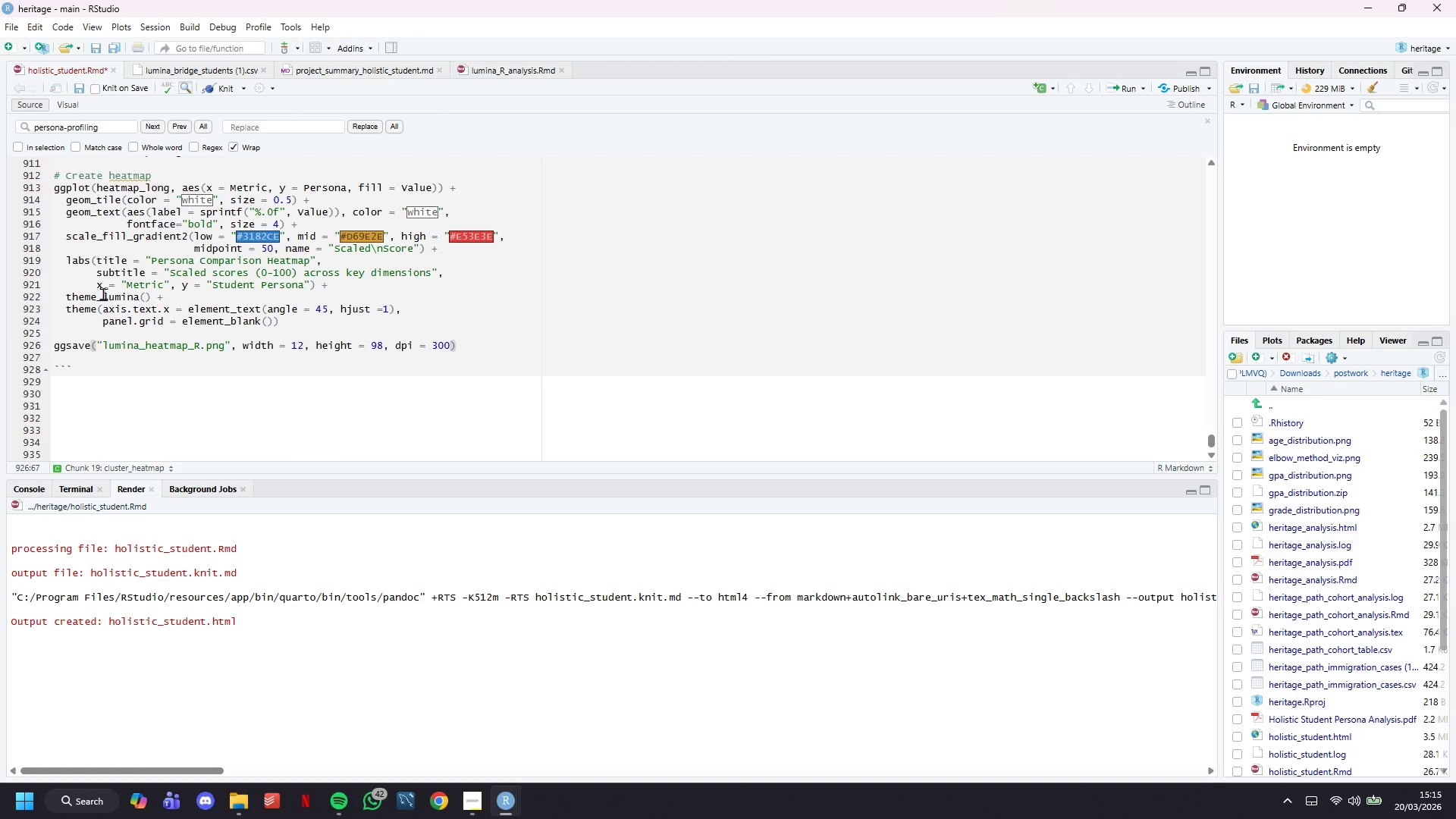 
key(Enter)
 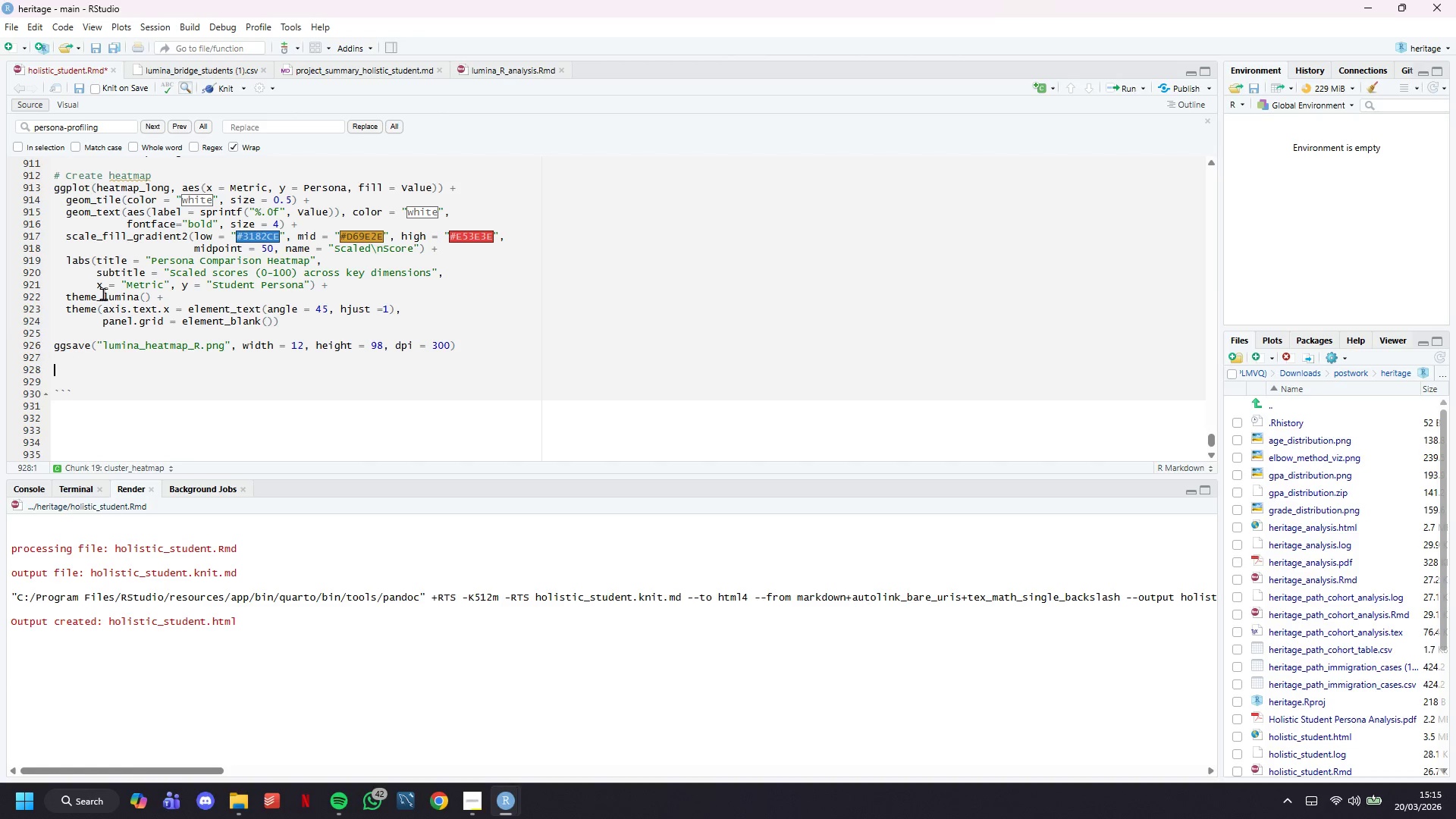 
key(Enter)
 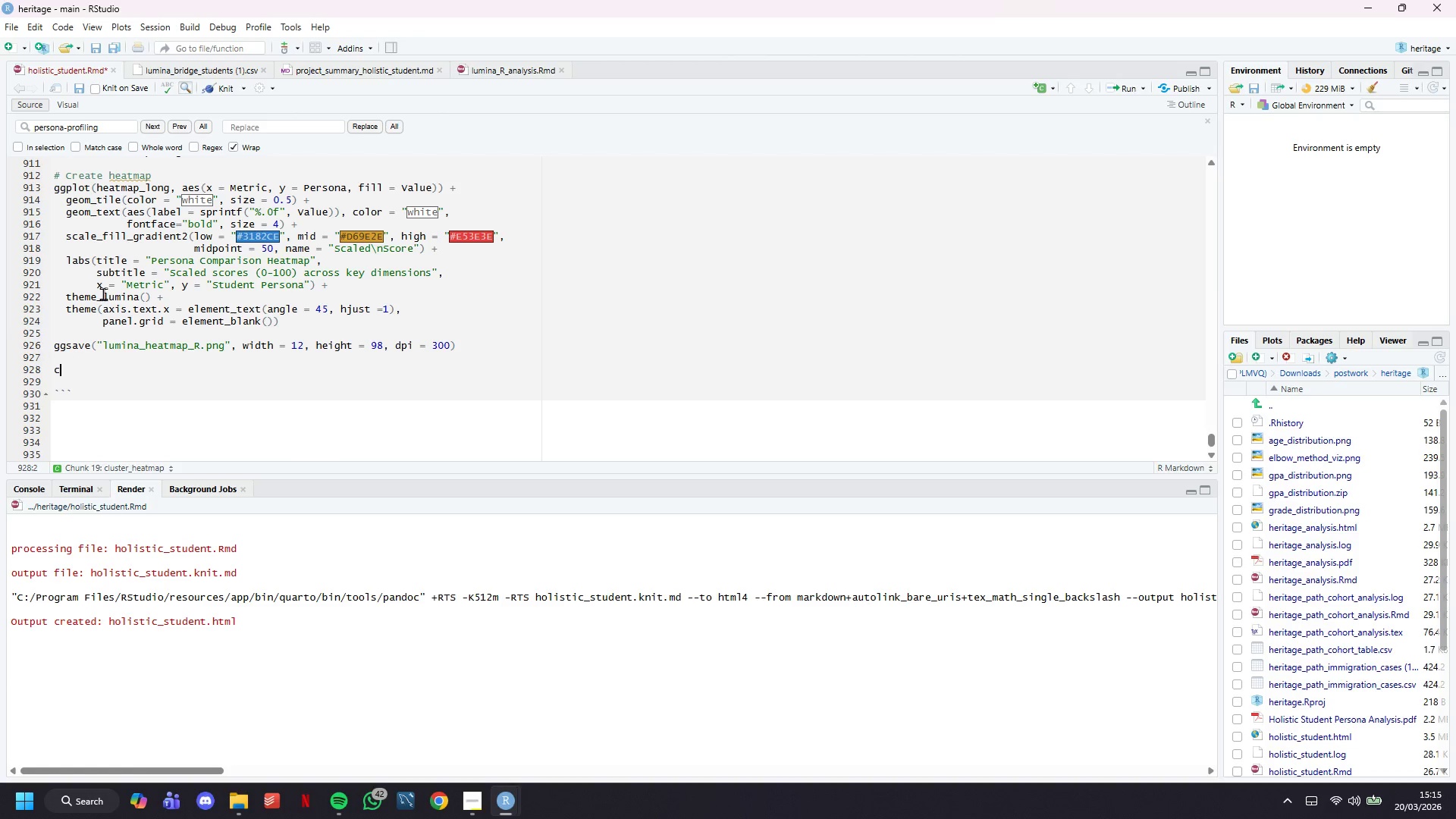 
type(cat("Saved: lumina_heatmap_R.png)
 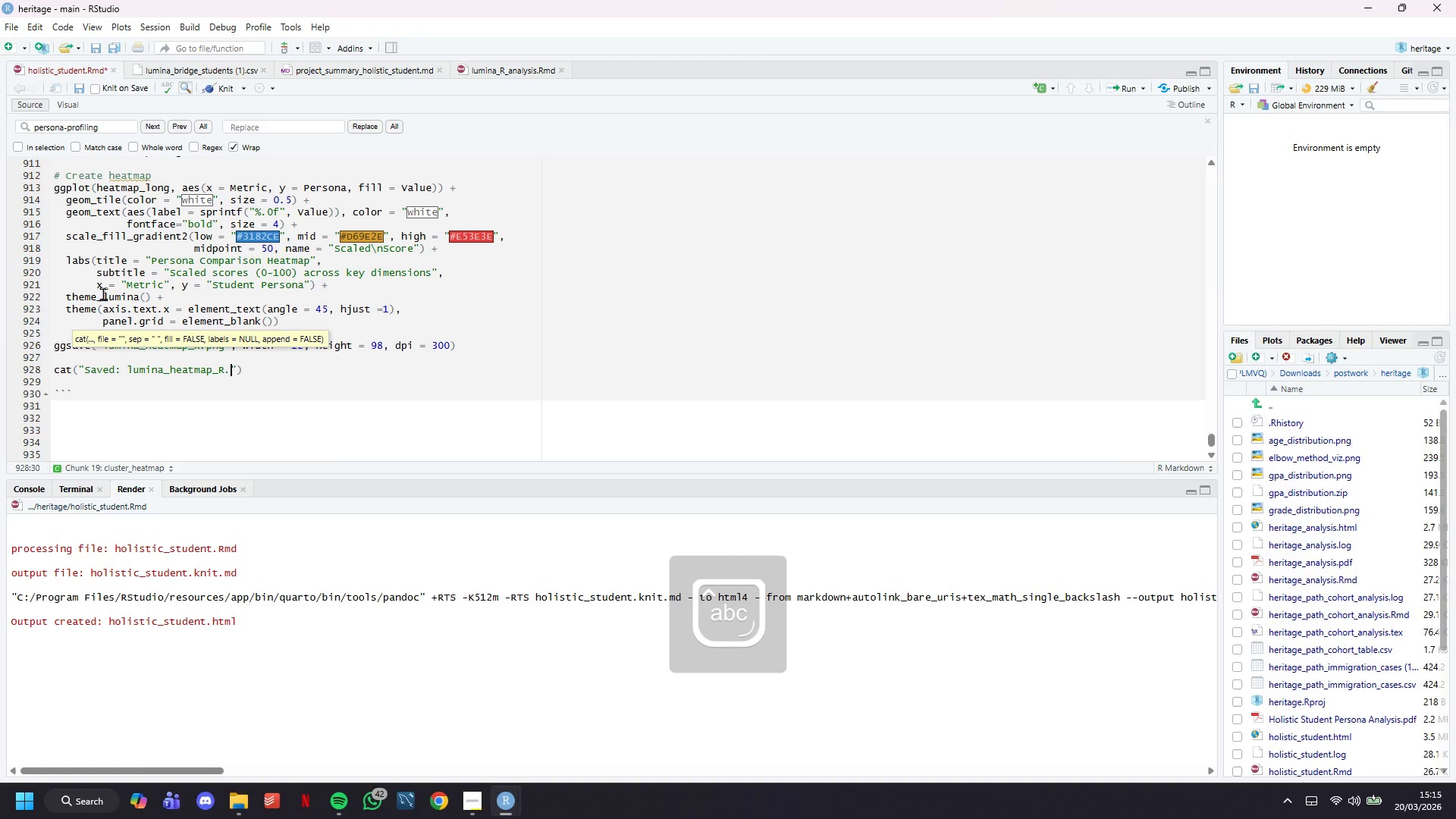 
key(Control+S)
 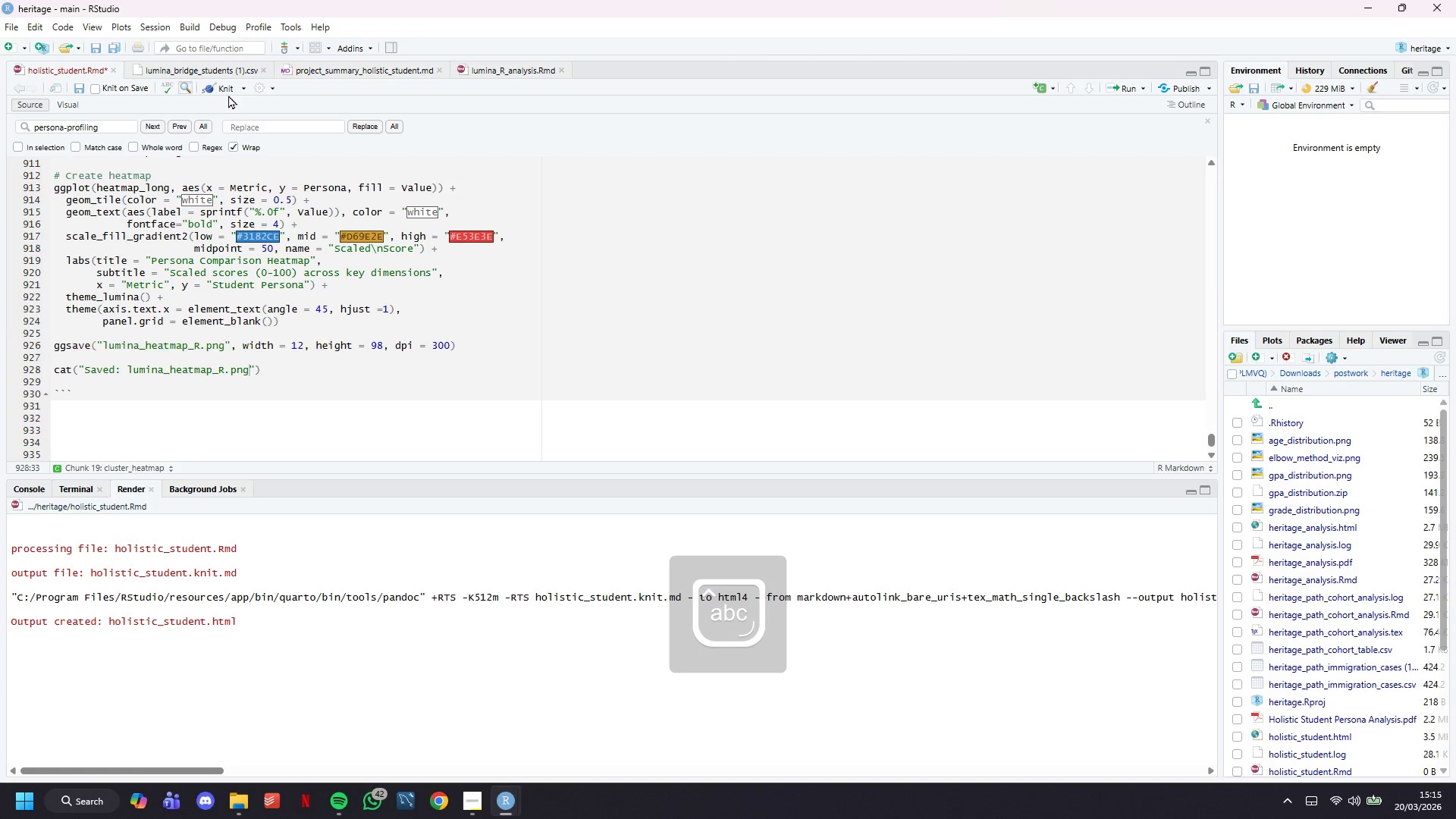 
double_click([228, 90])
 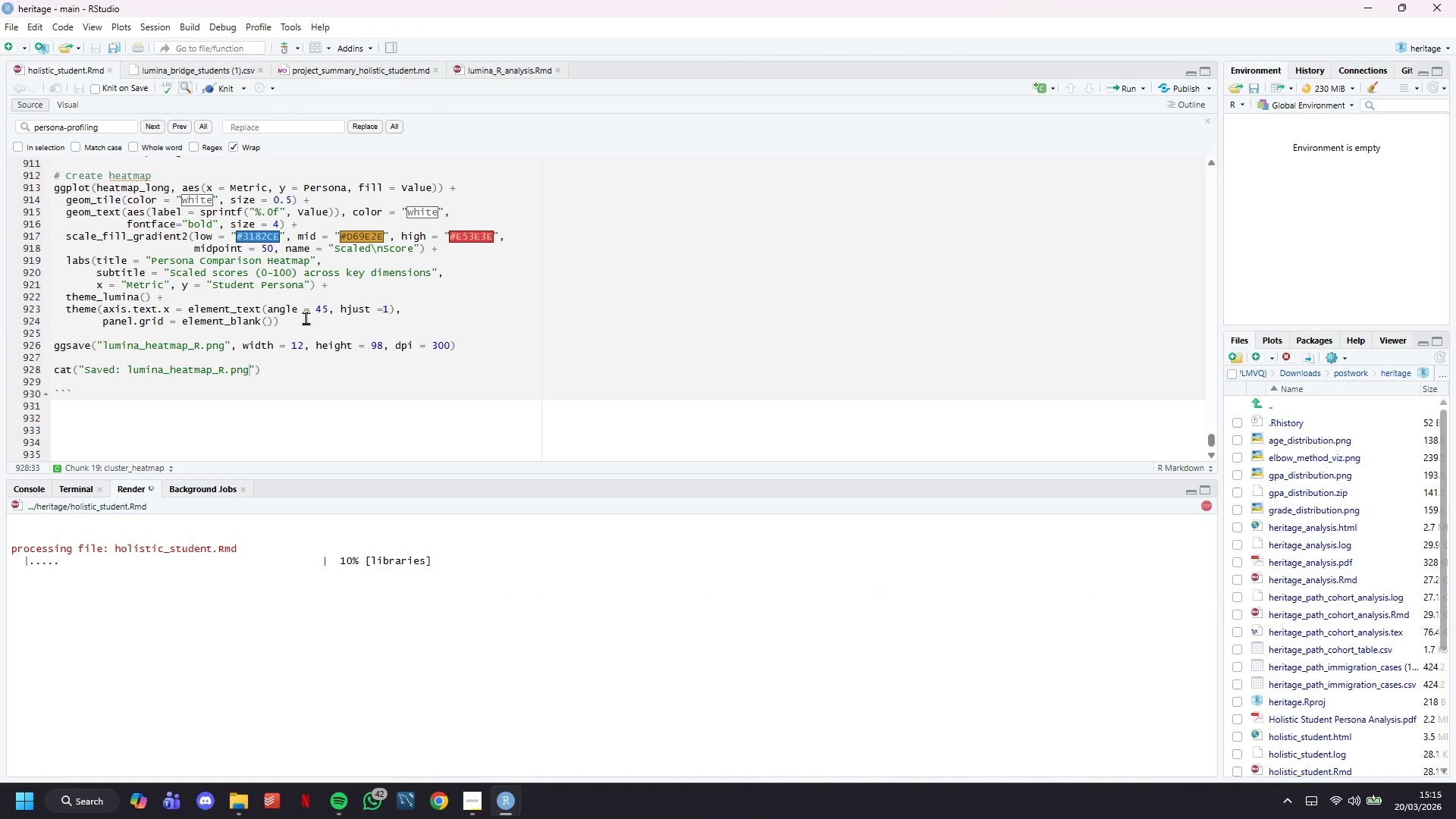 
left_click([477, 811])